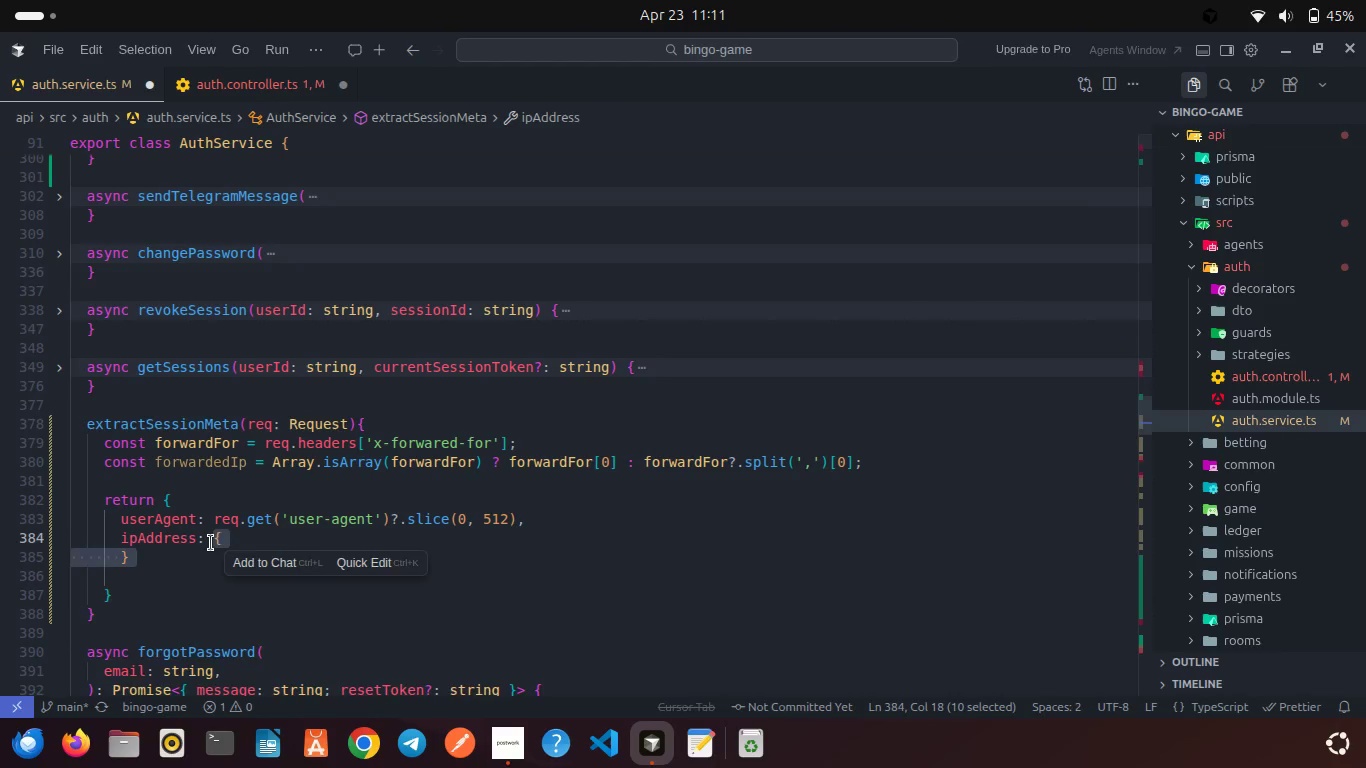 
key(Backspace)
 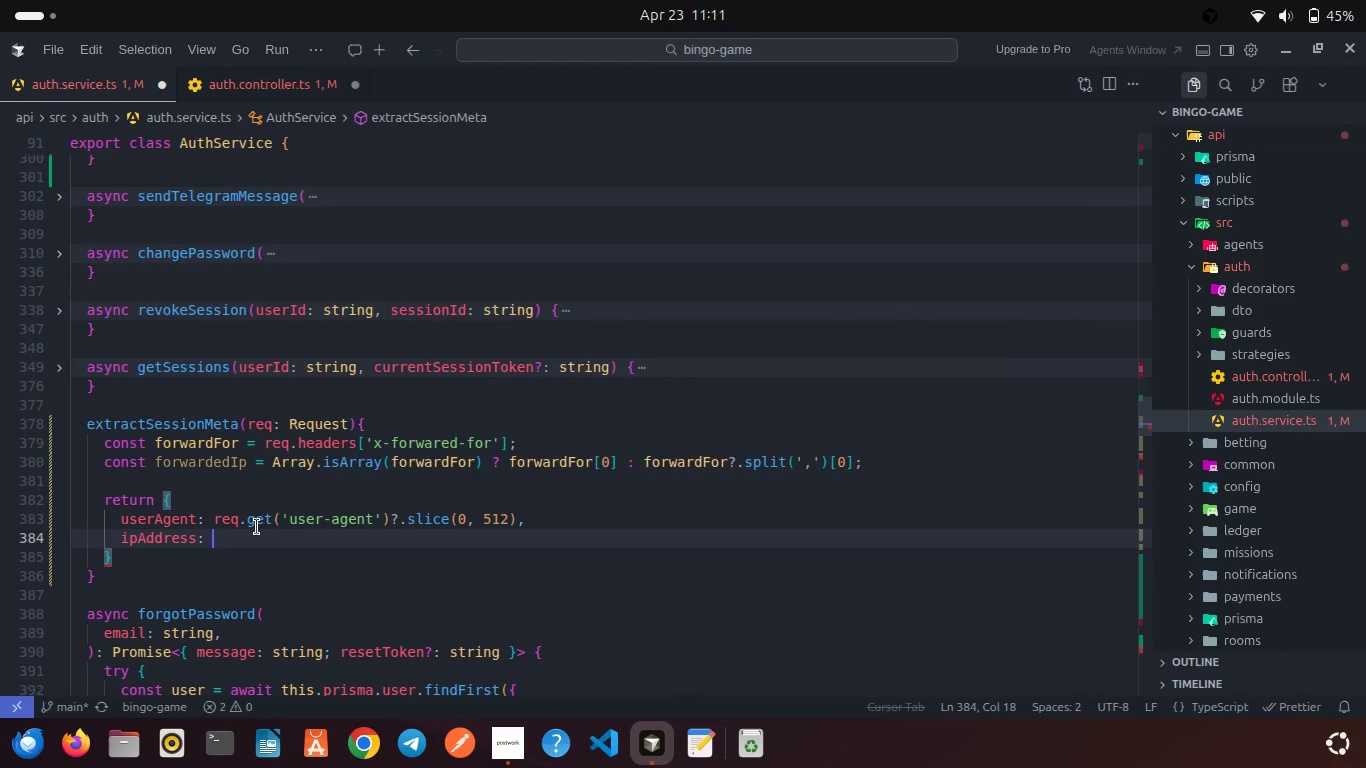 
key(Shift+9)
 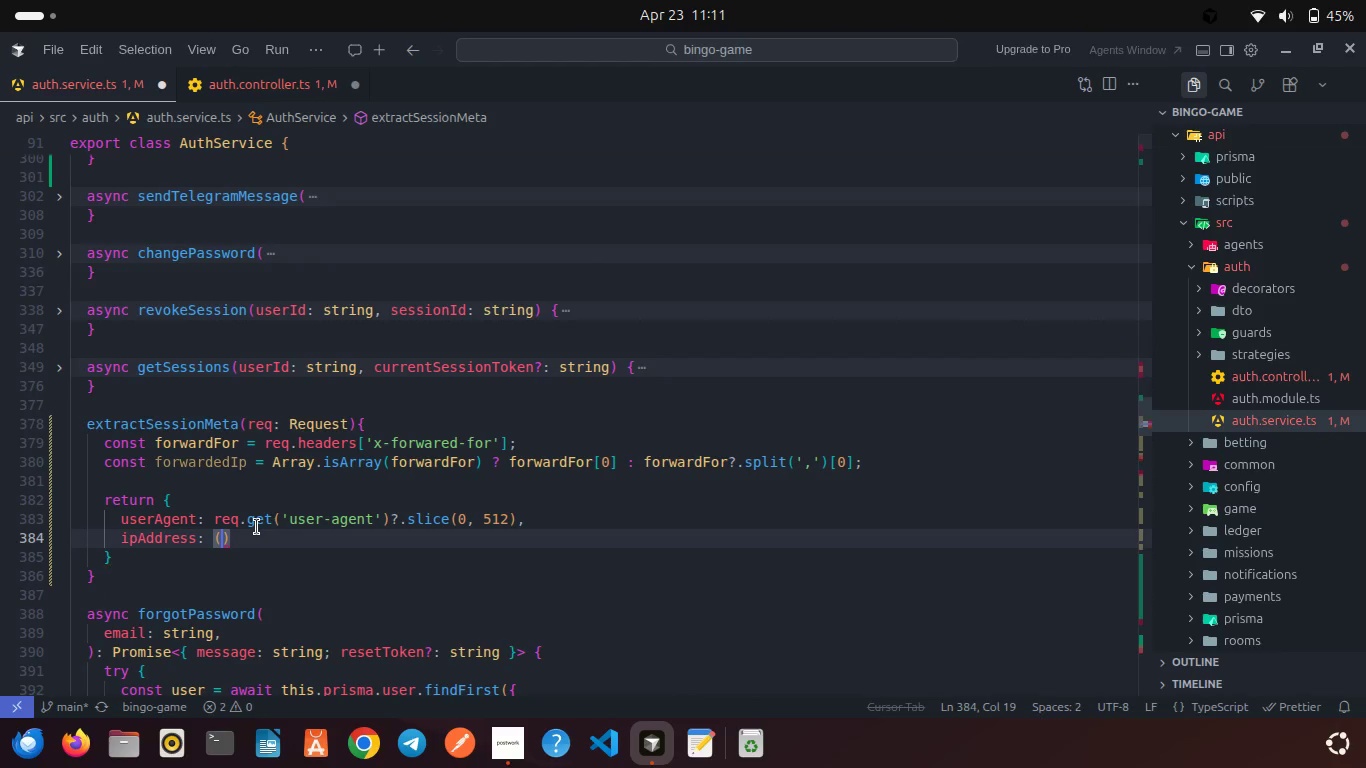 
key(Enter)
 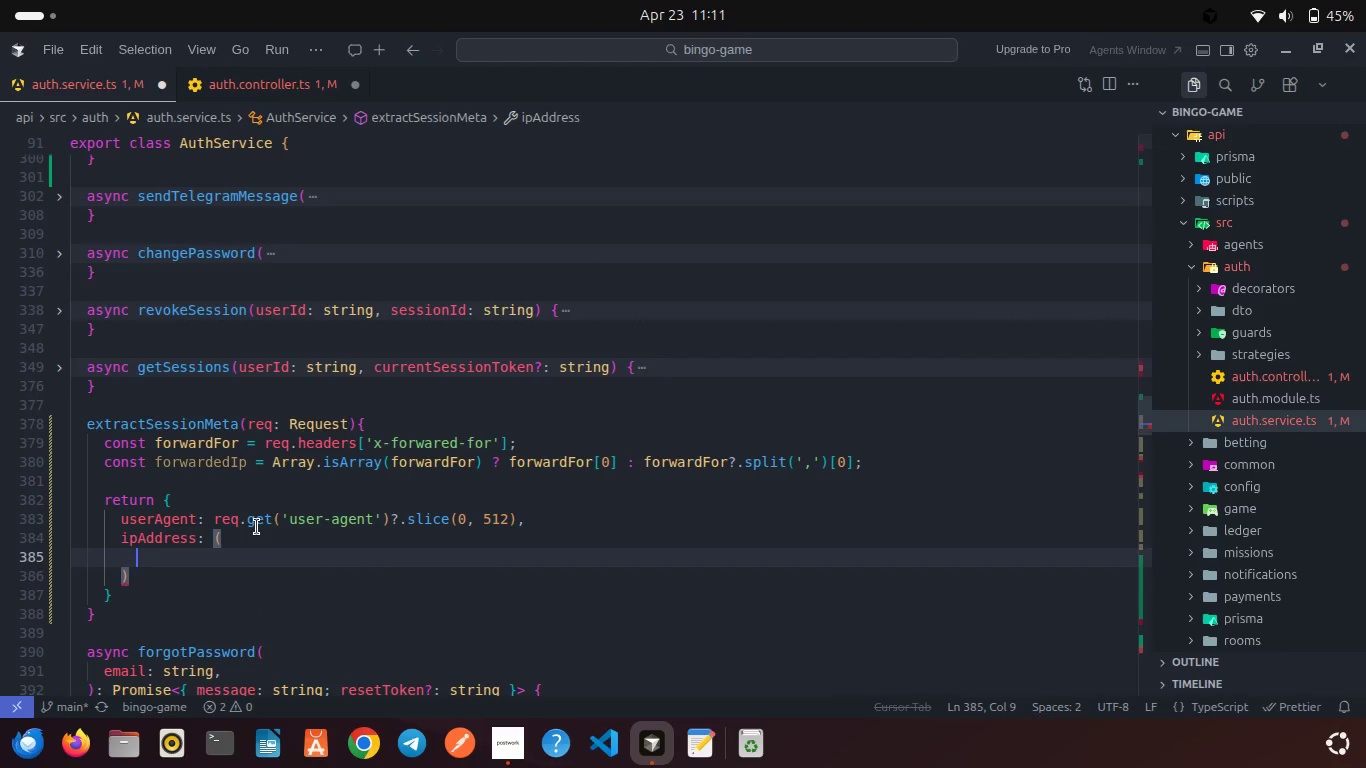 
key(Control+V)
 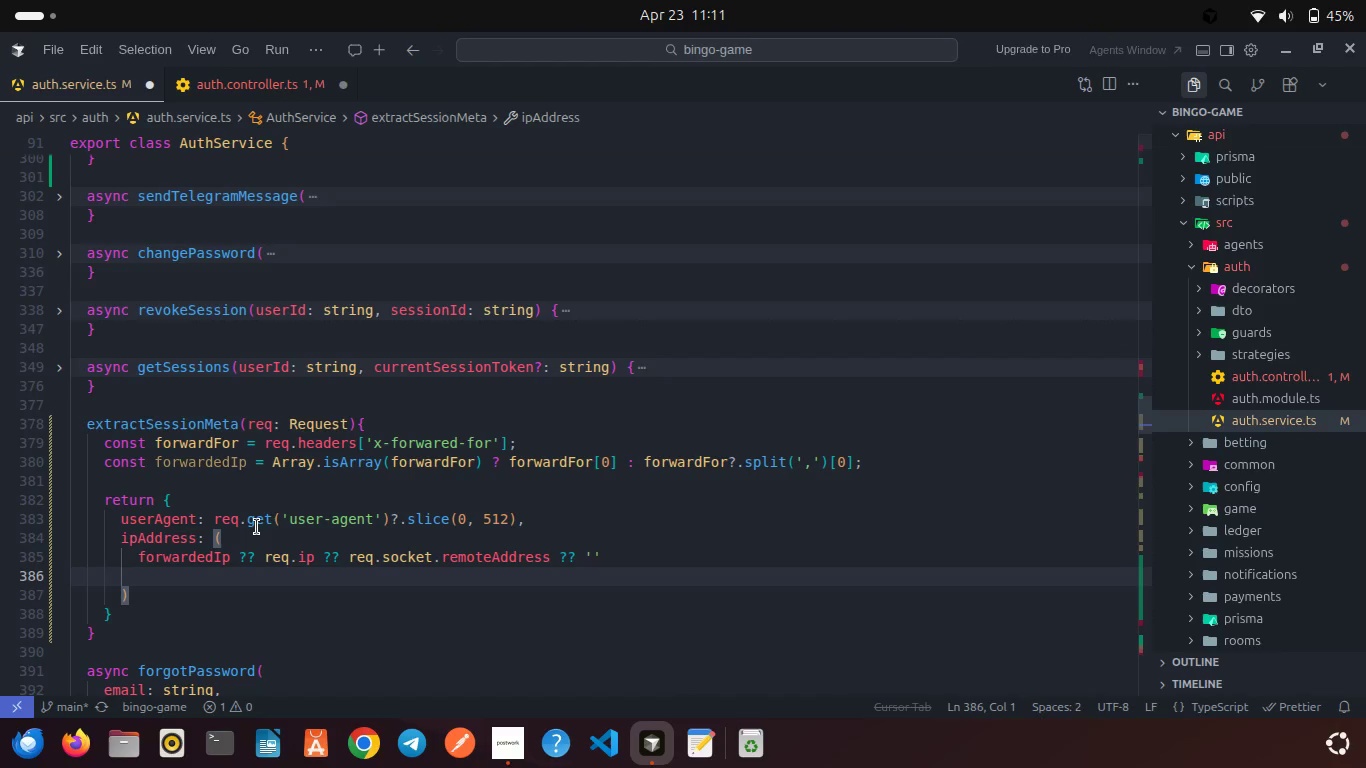 
key(Backspace)
 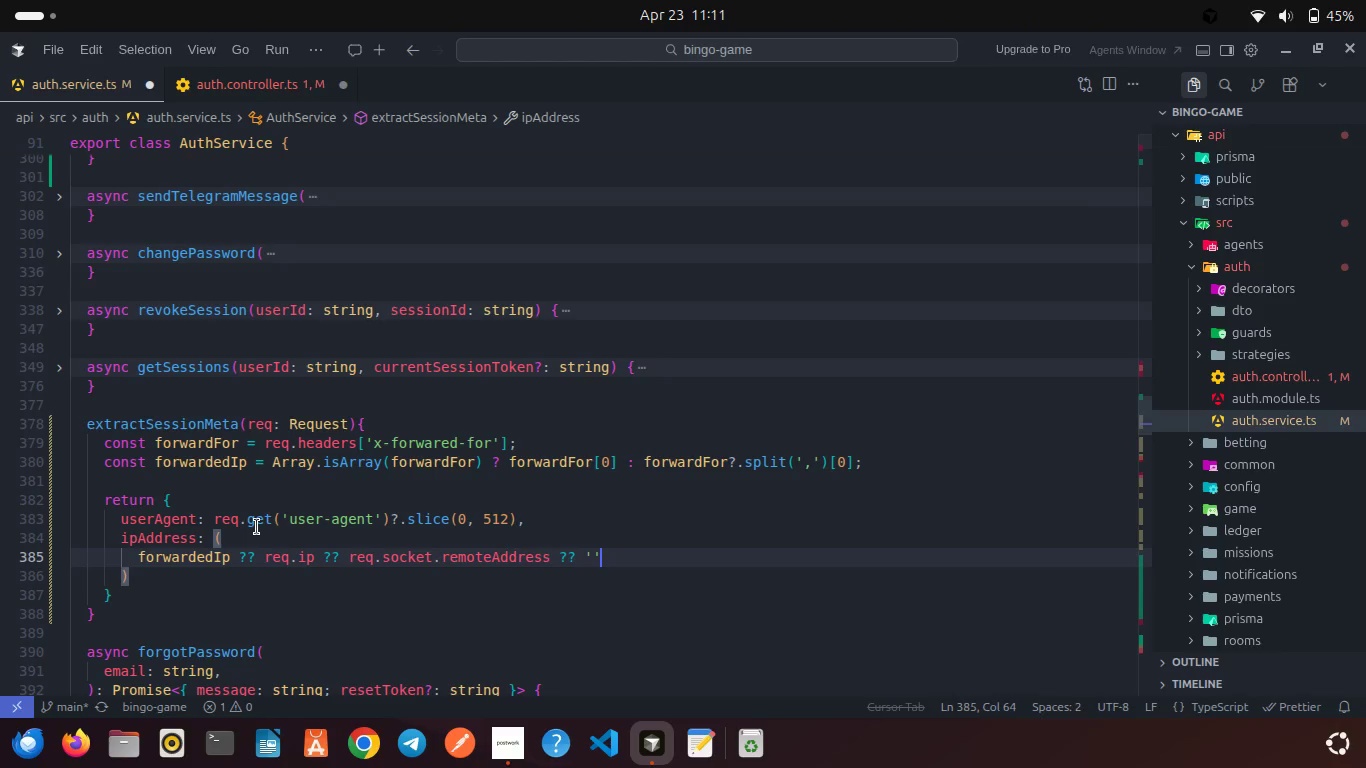 
left_click([159, 585])
 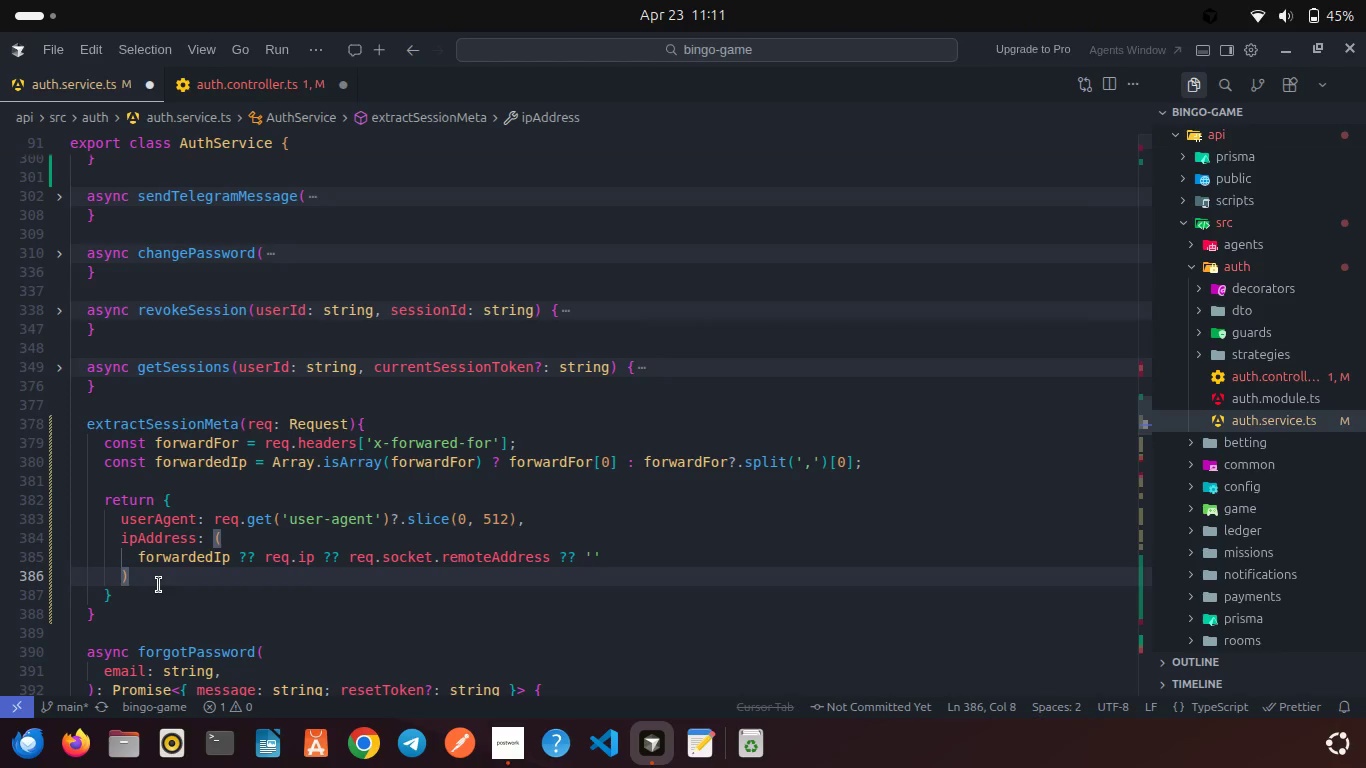 
type(.sl)
 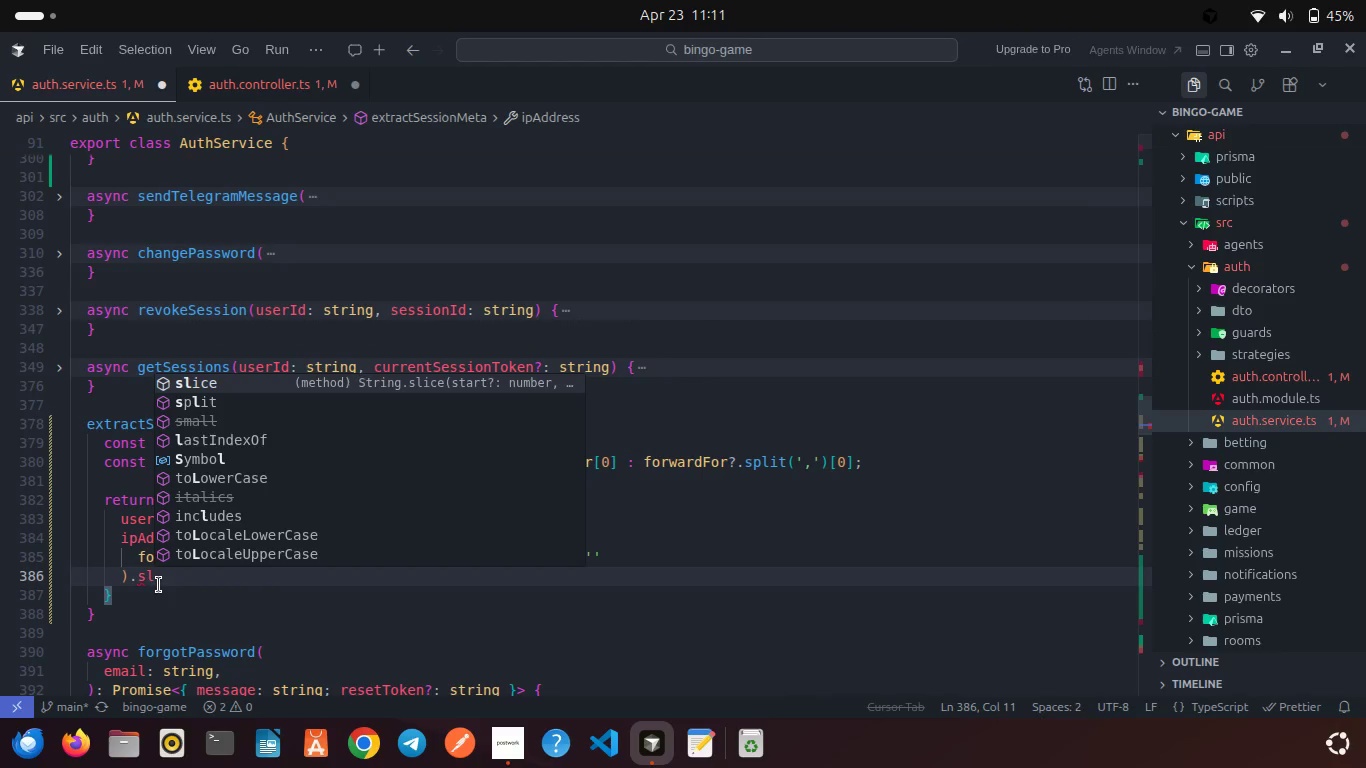 
key(Enter)
 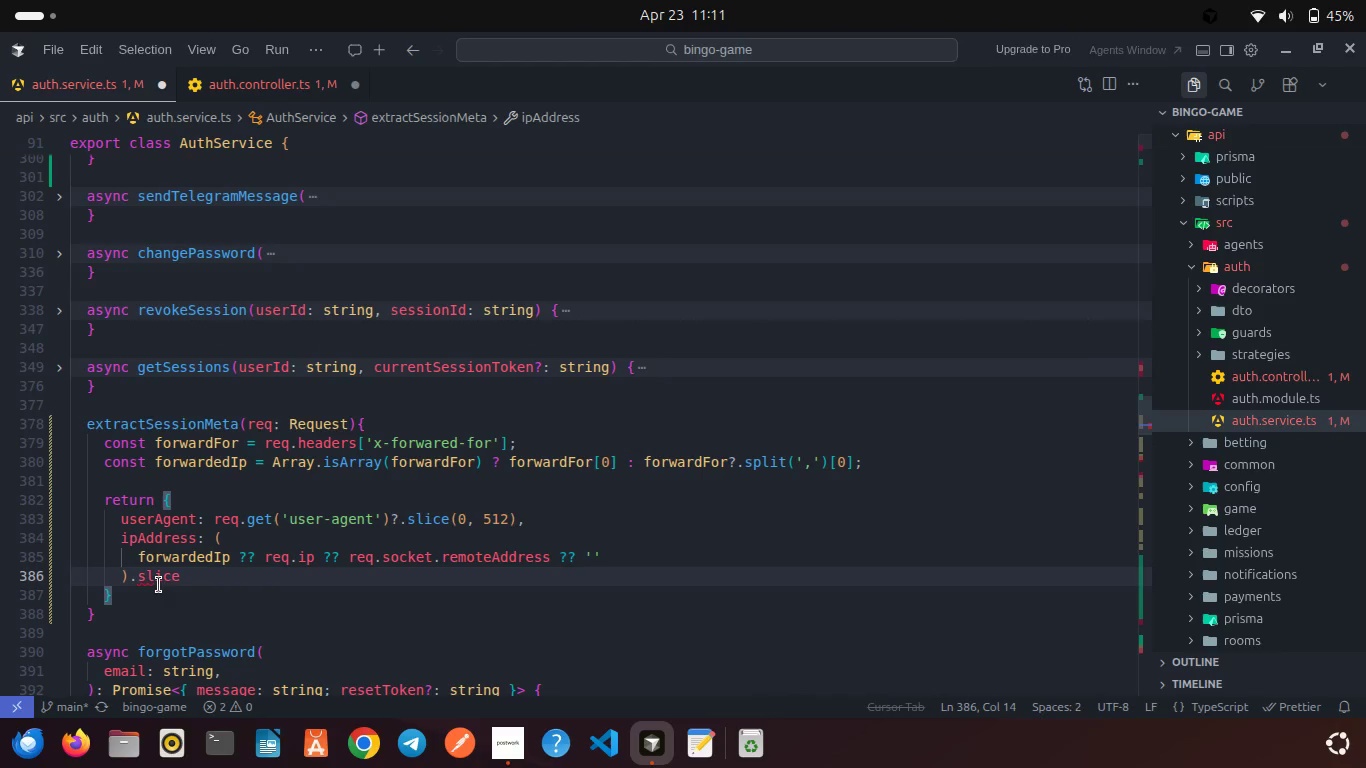 
type((0, 255)
 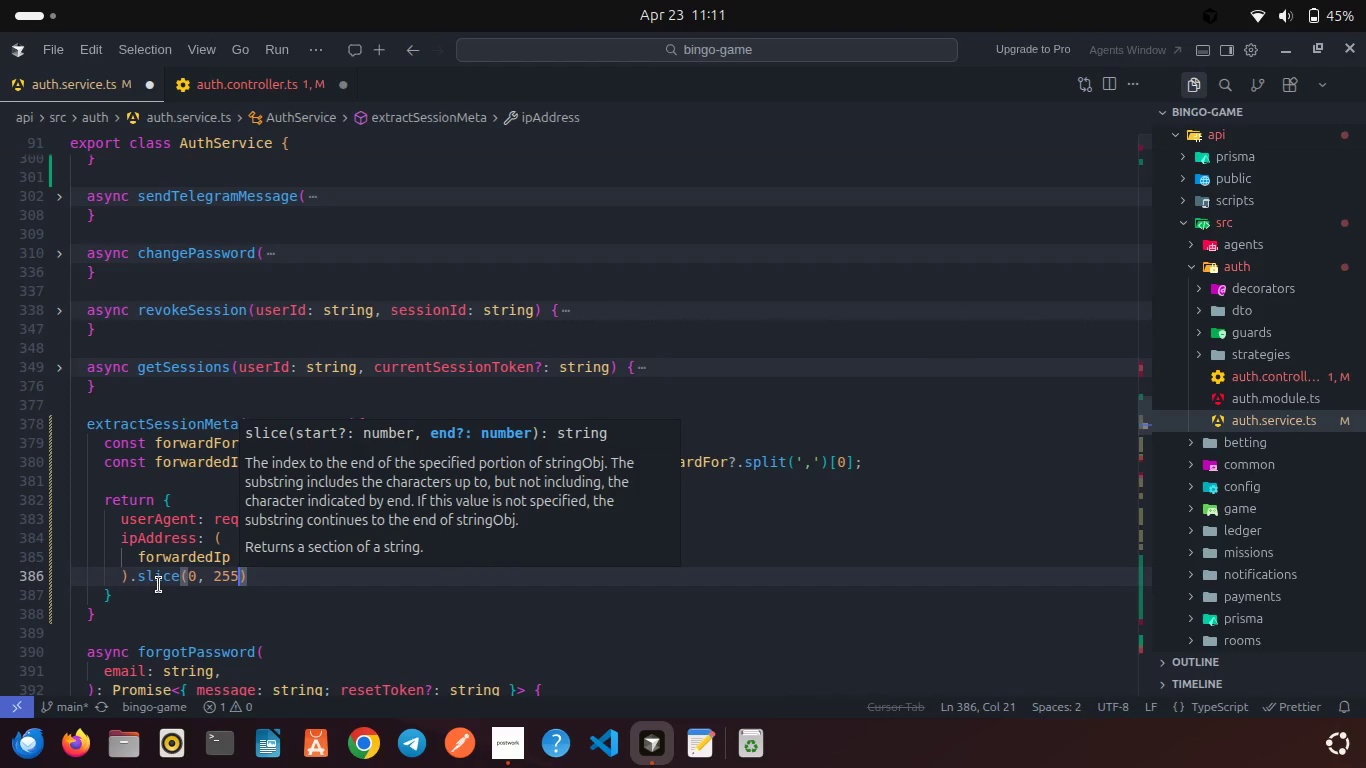 
key(ArrowRight)
 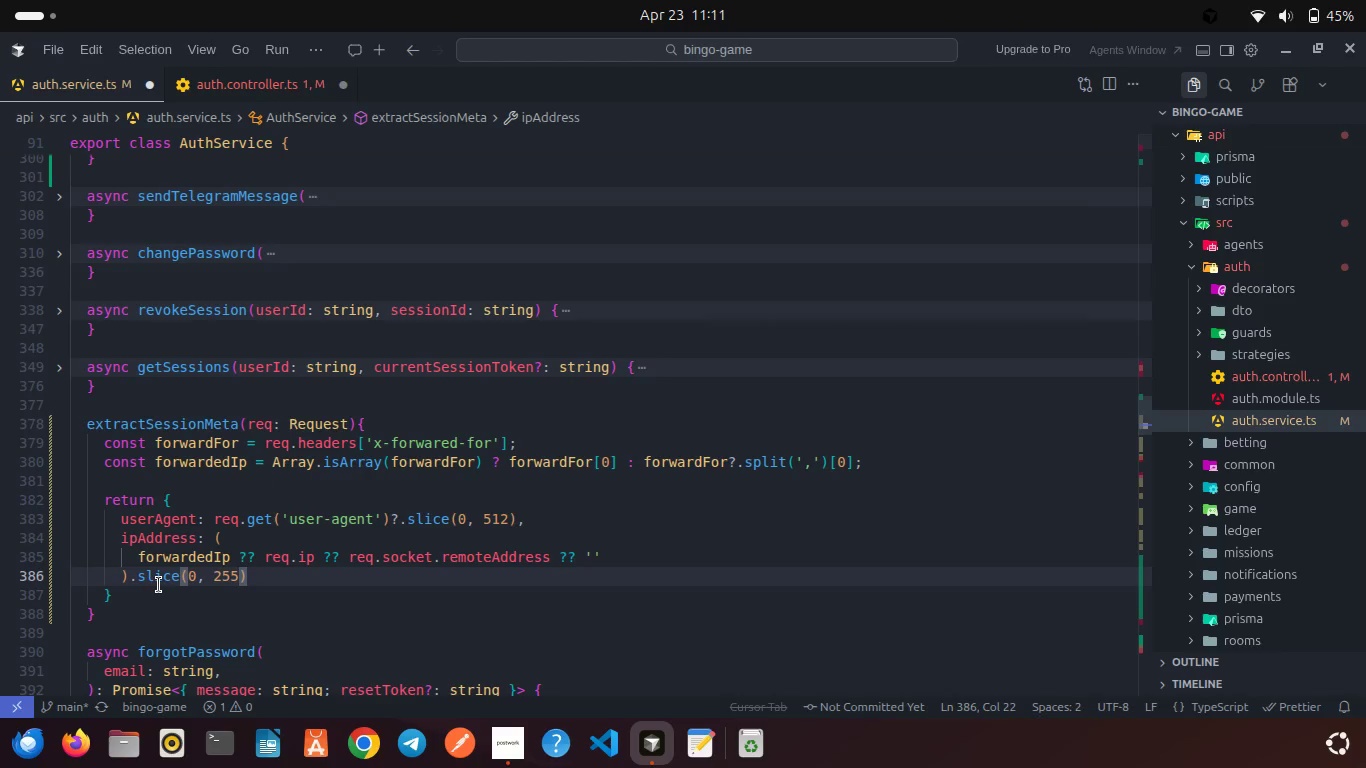 
key(Semicolon)
 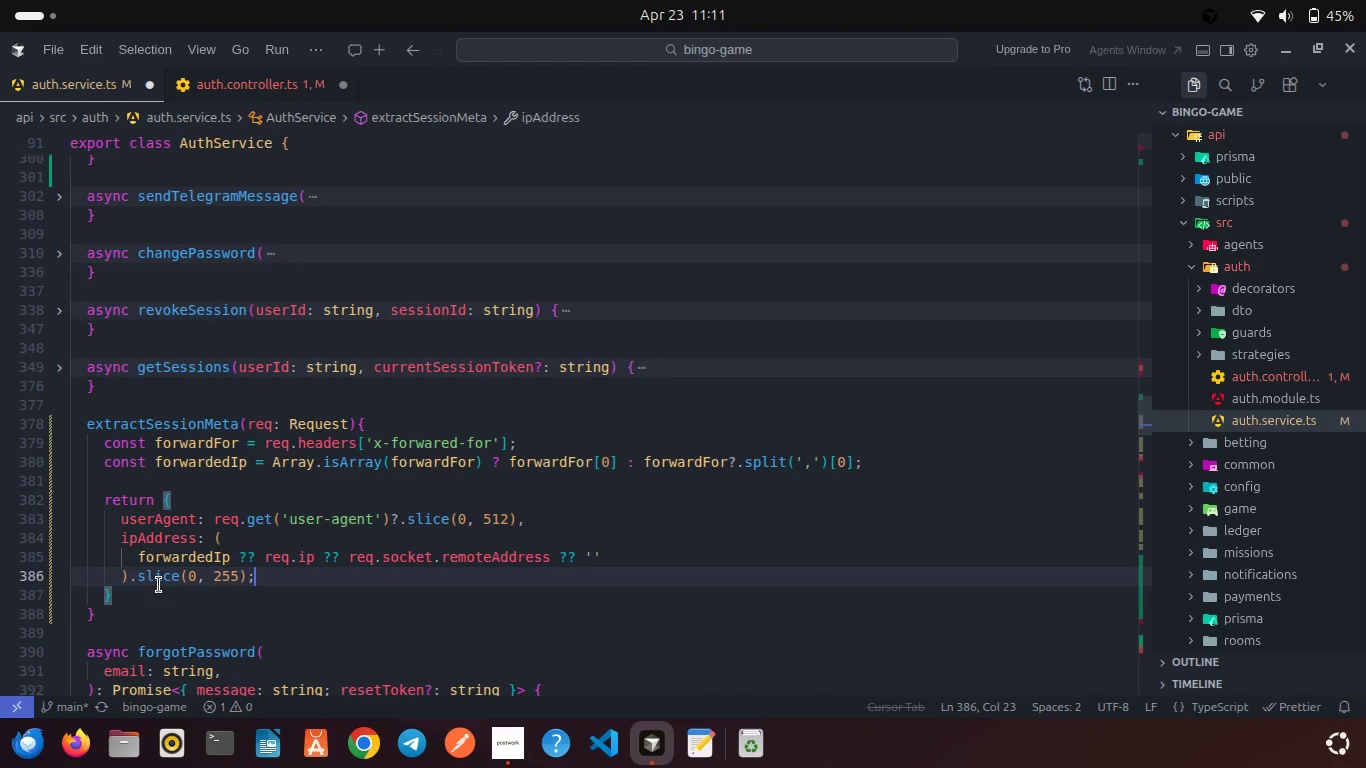 
key(Control+S)
 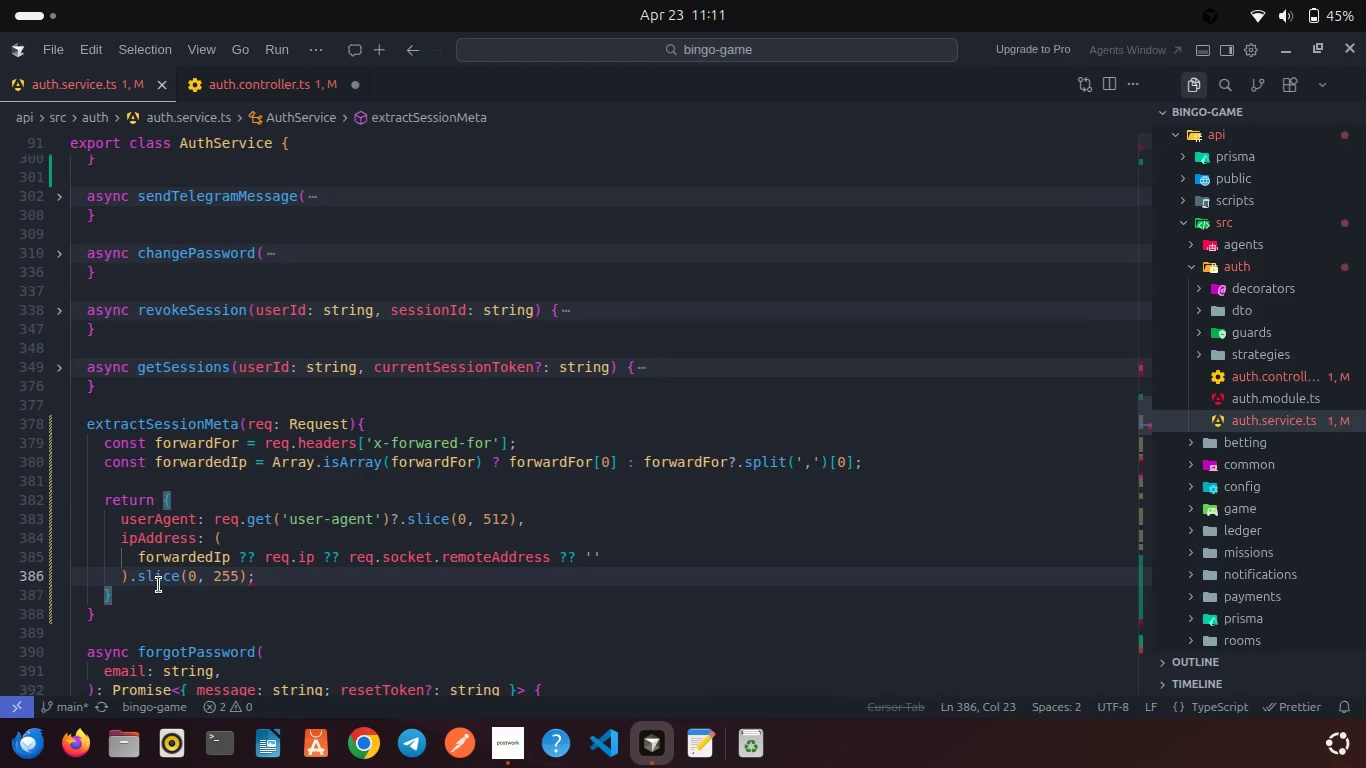 
key(Backspace)
 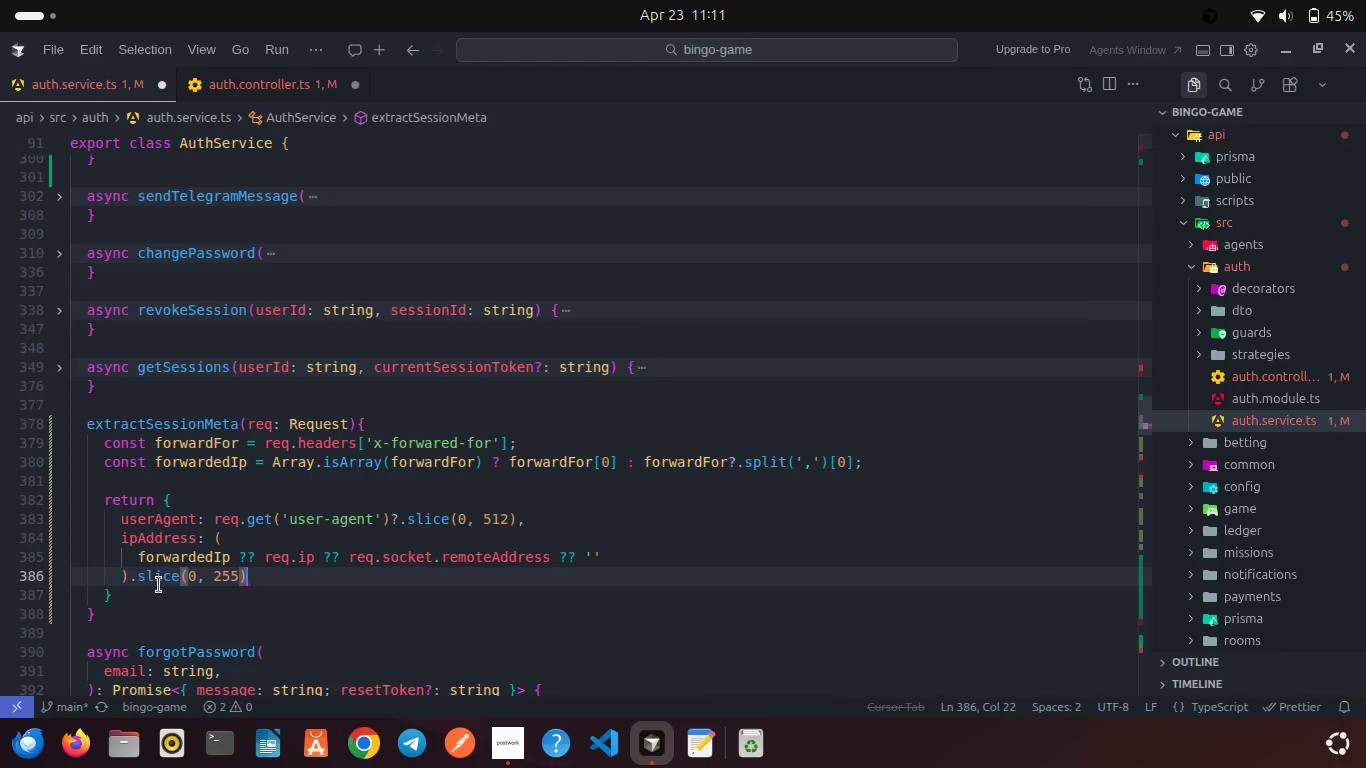 
key(Control+S)
 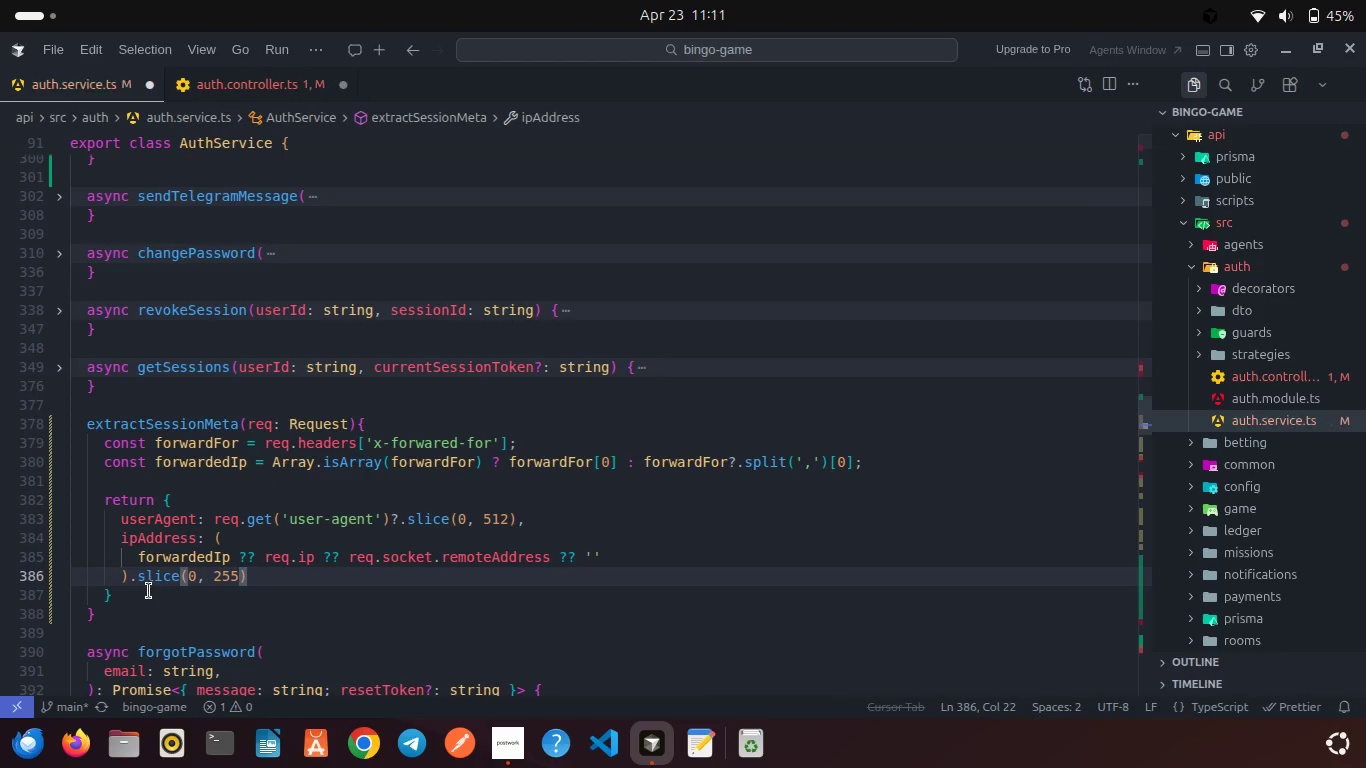 
left_click([149, 591])
 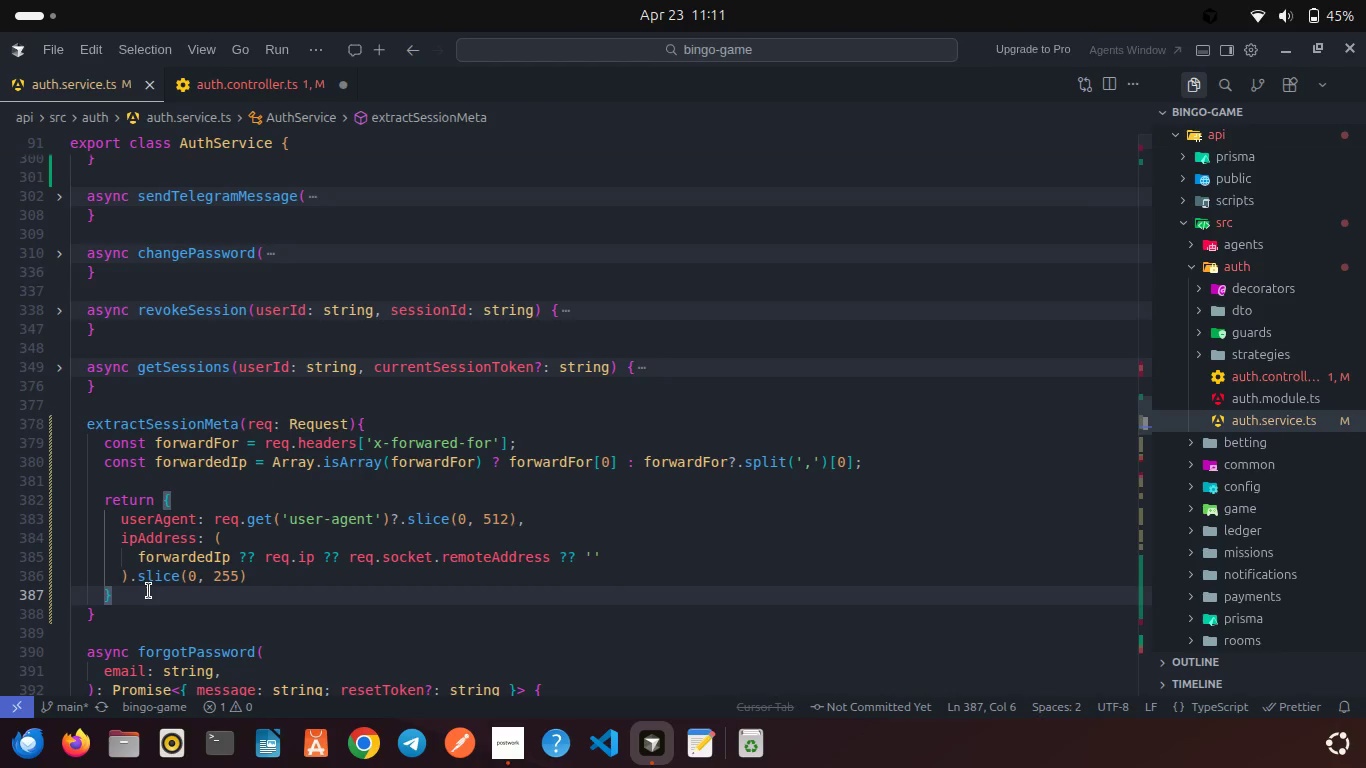 
key(Semicolon)
 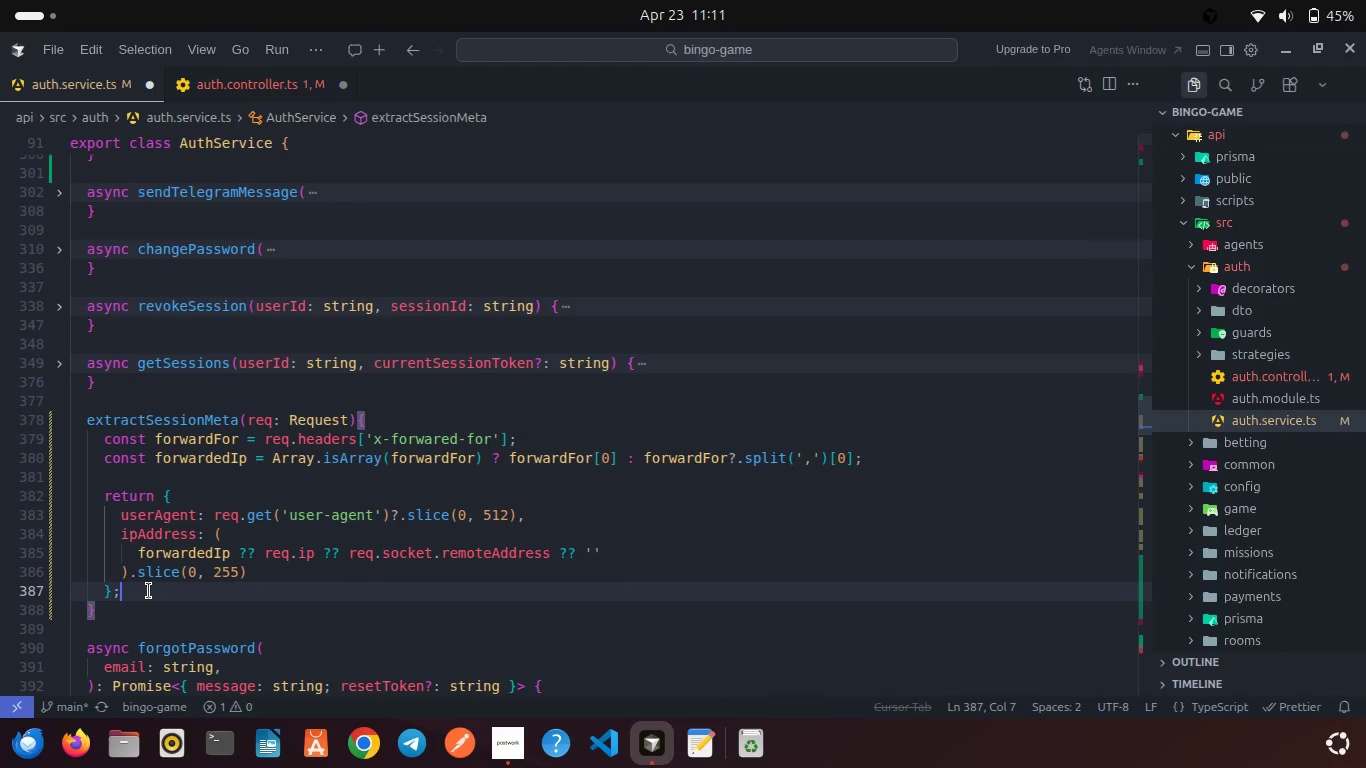 
key(Control+S)
 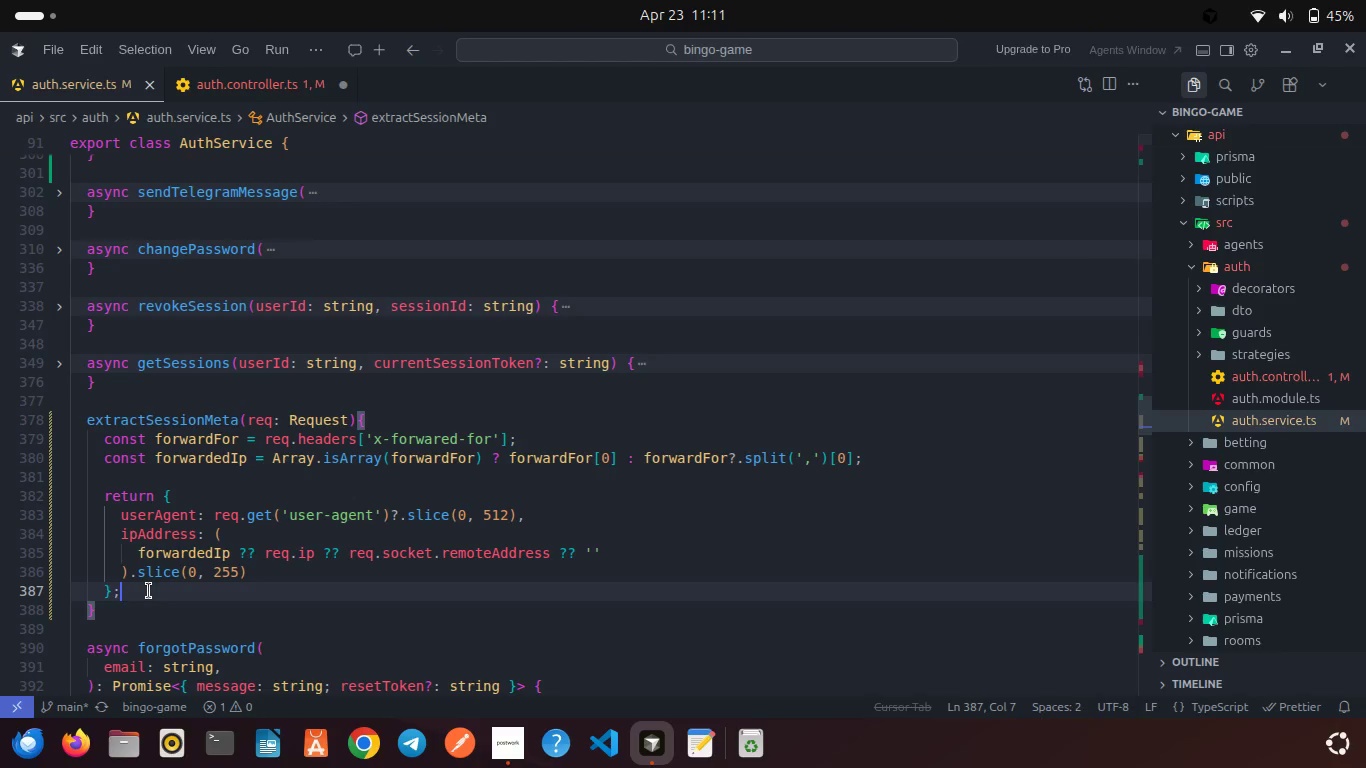 
wait(23.97)
 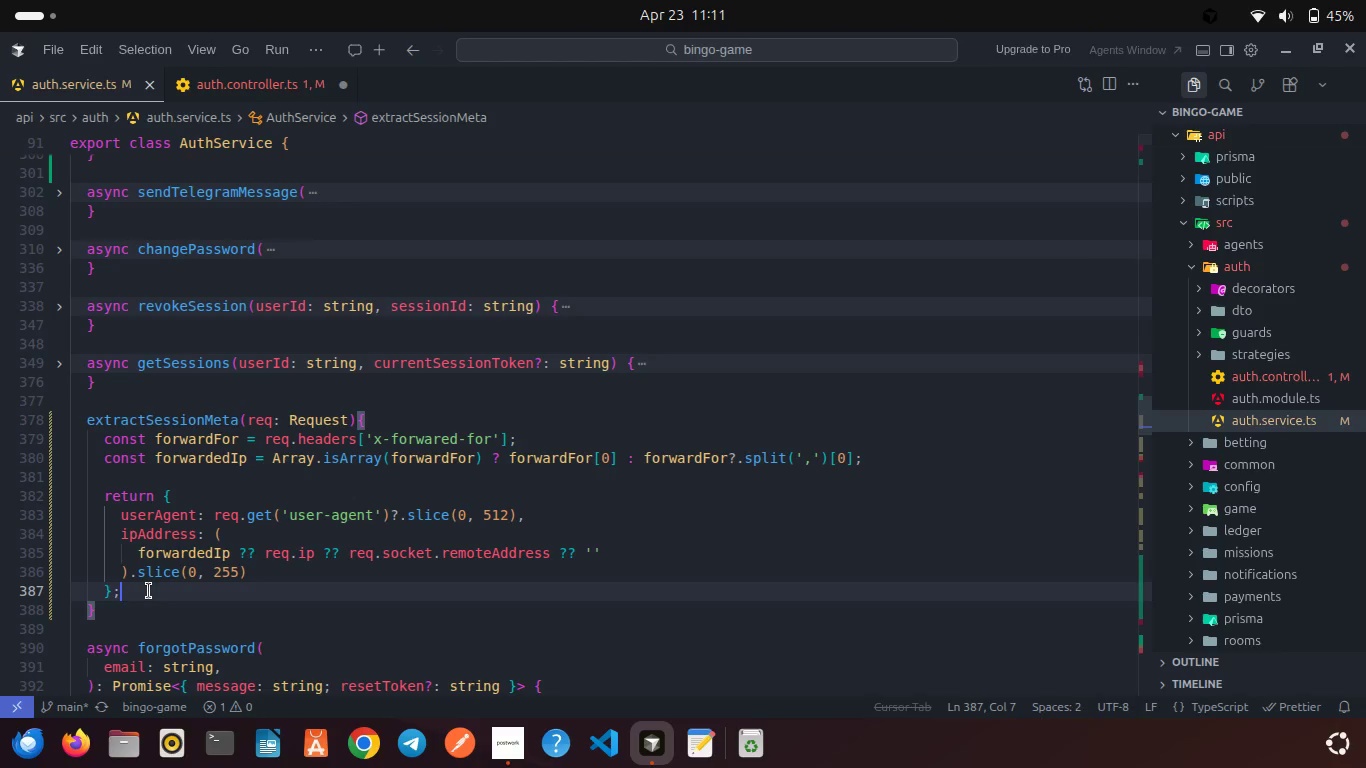 
left_click([212, 90])
 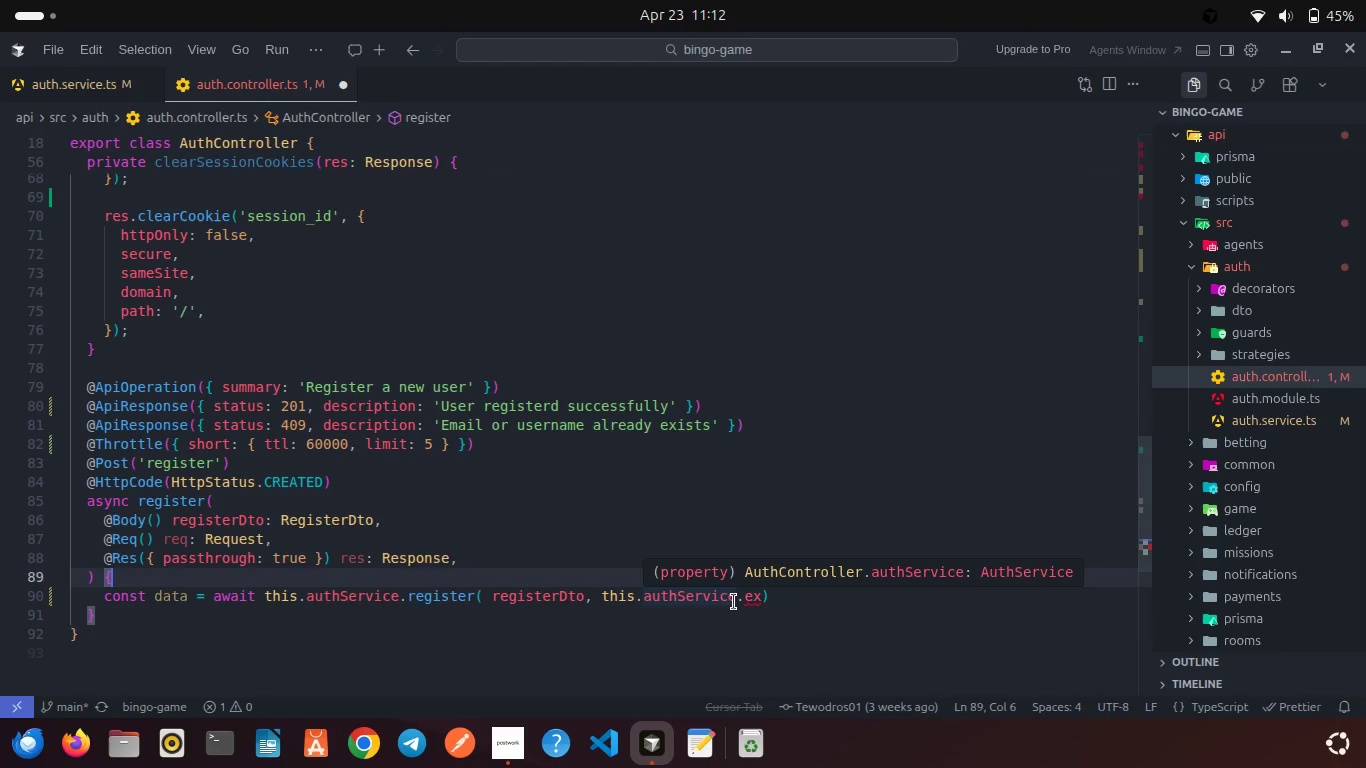 
wait(6.34)
 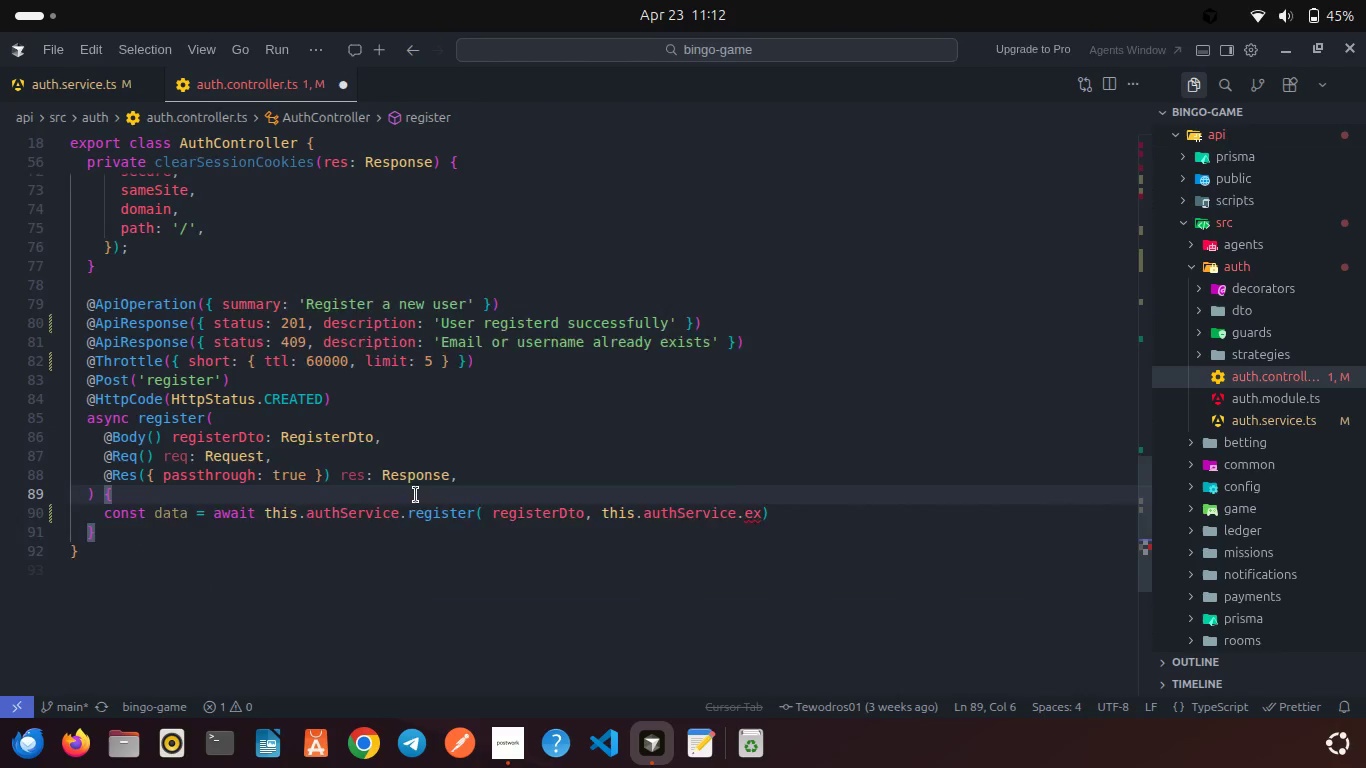 
double_click([753, 600])
 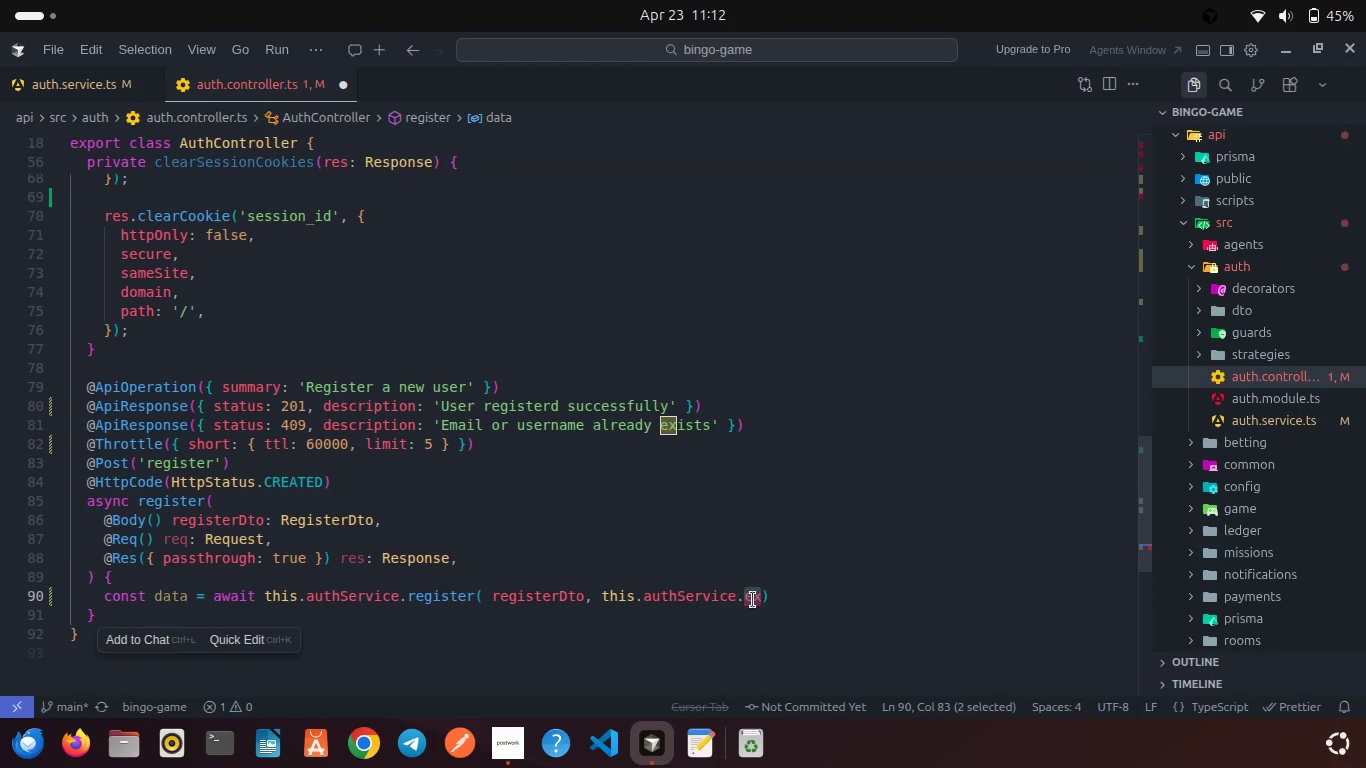 
type(ex)
 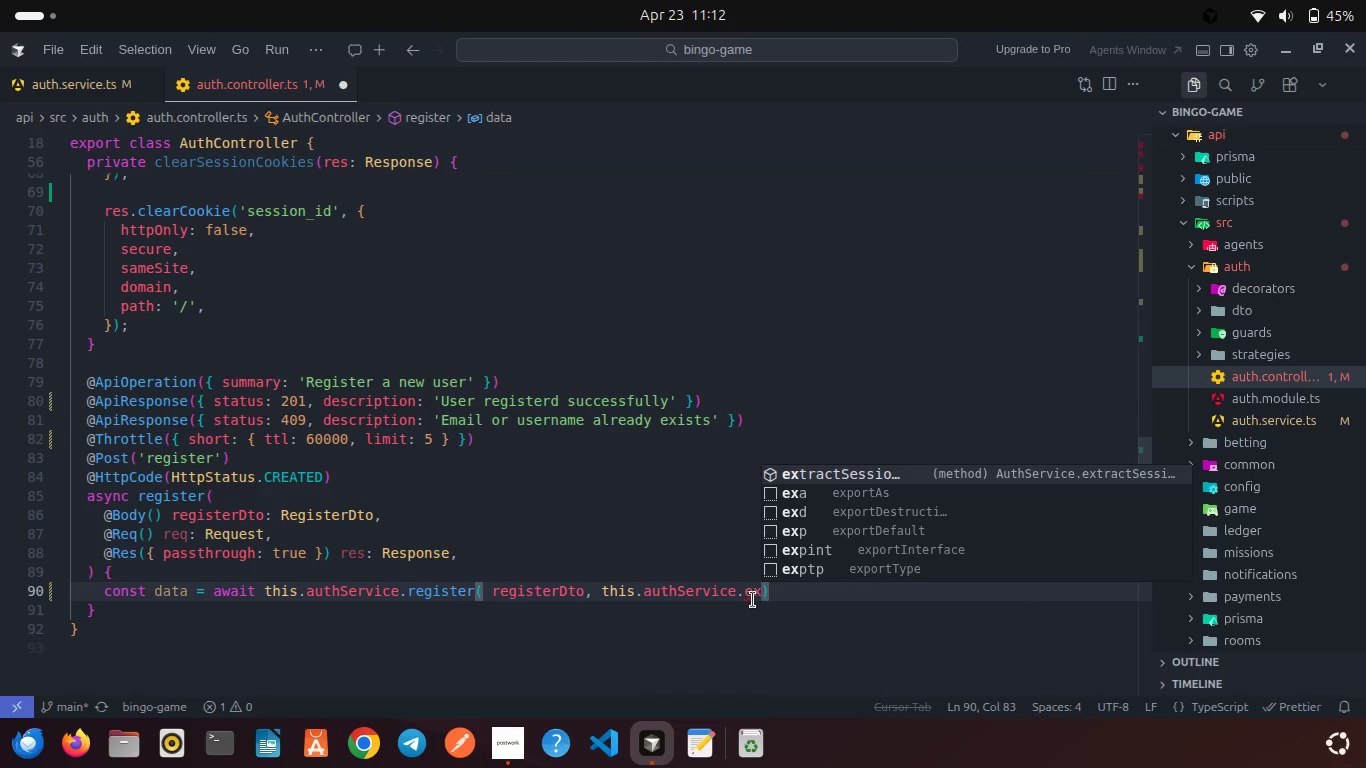 
key(Enter)
 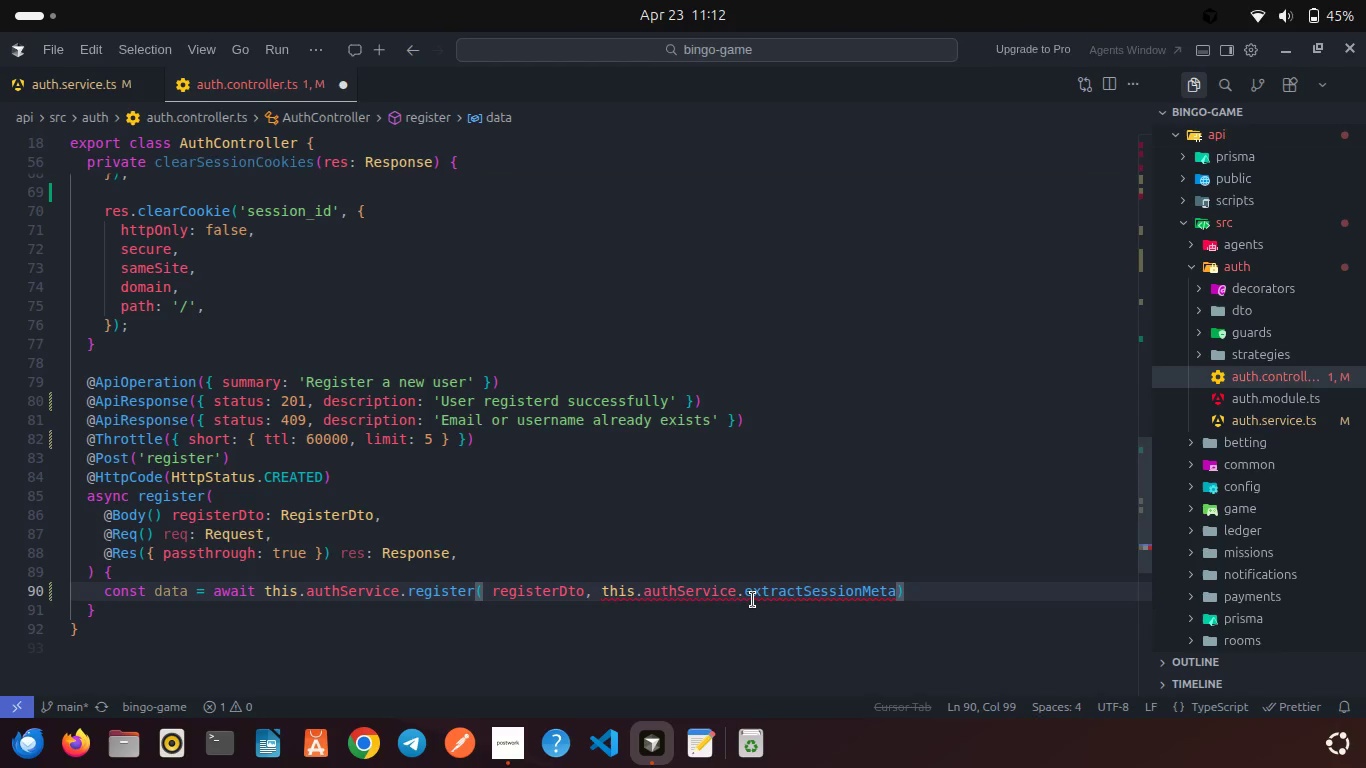 
wait(12.87)
 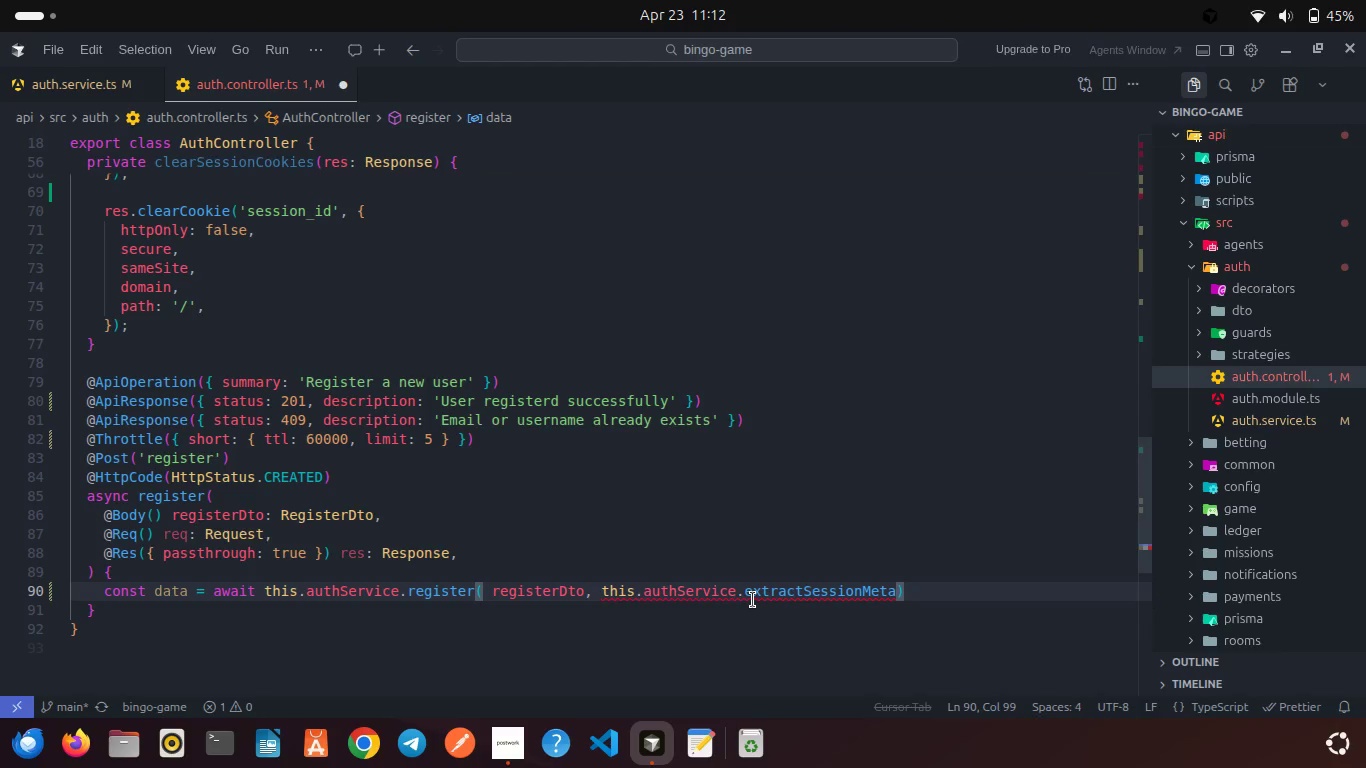 
type((req)
 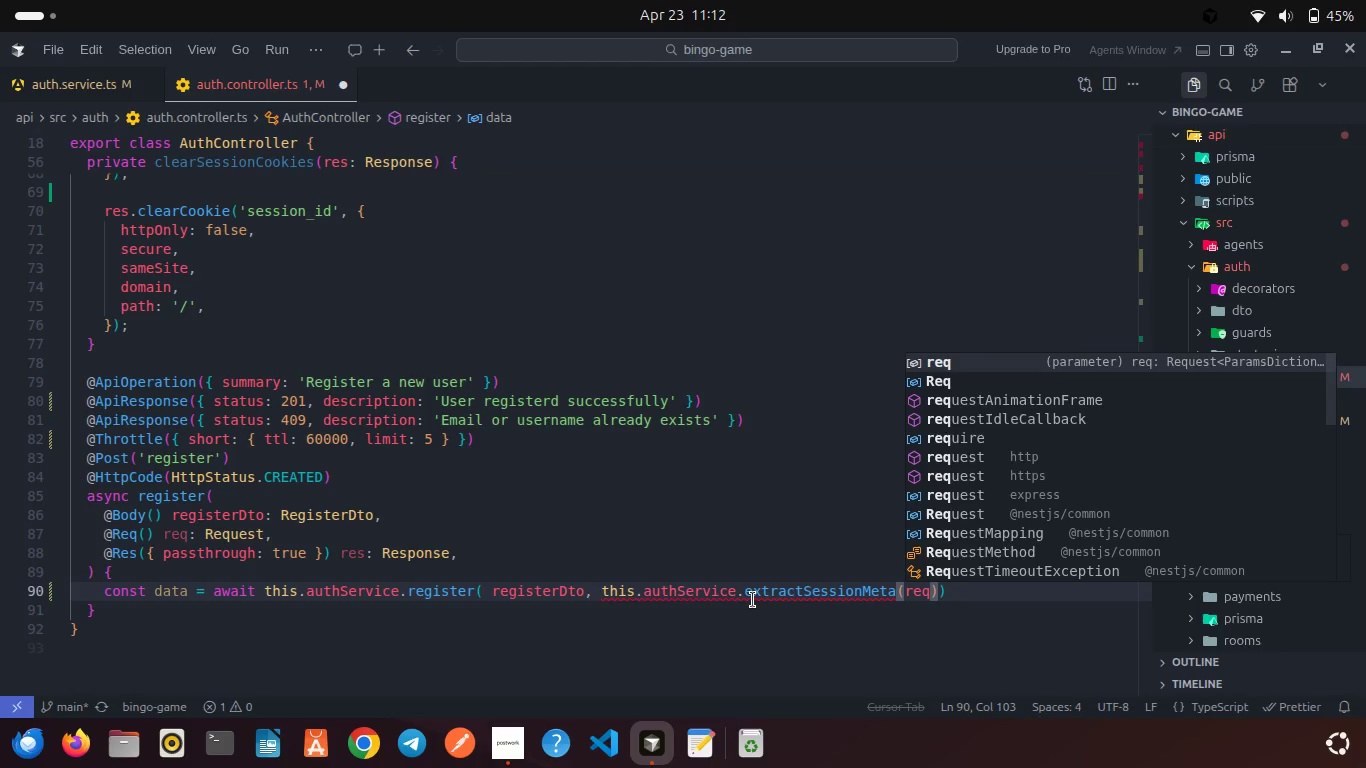 
key(Control+S)
 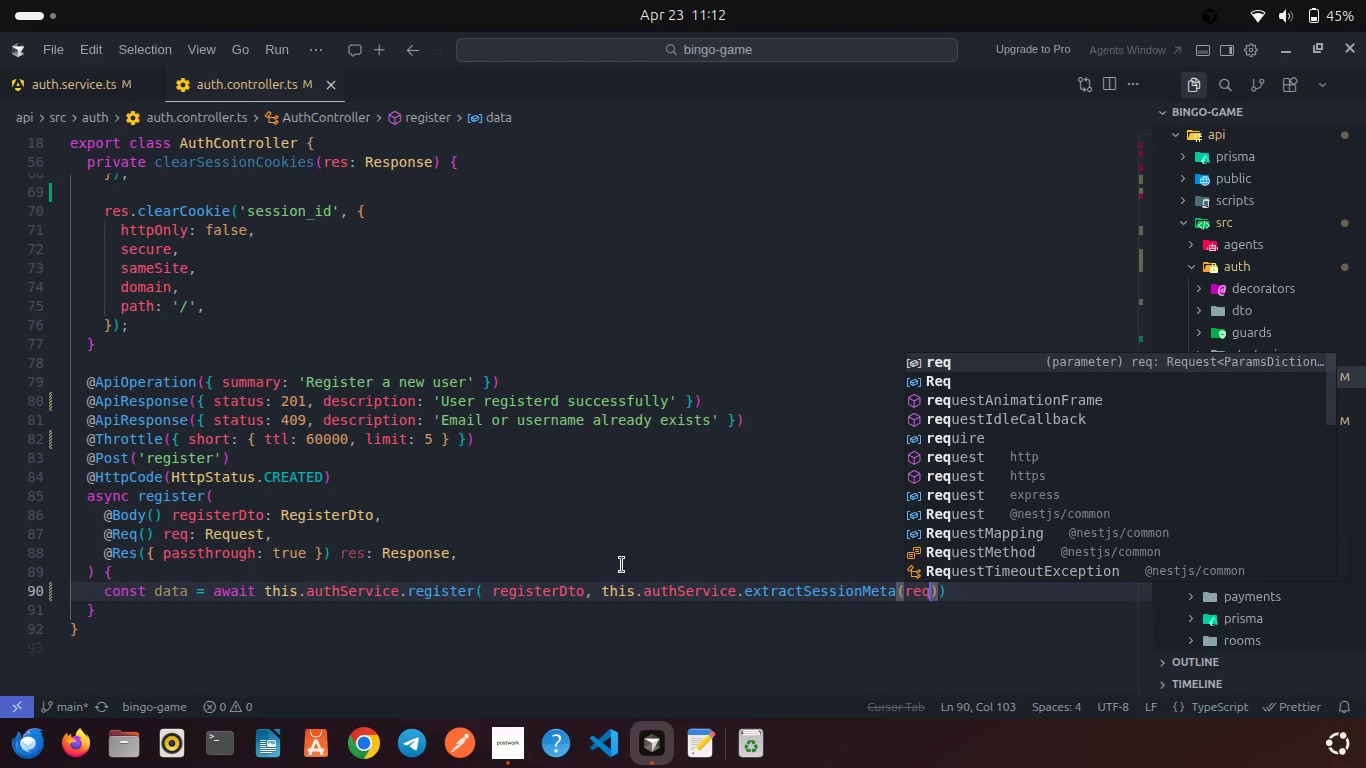 
left_click([622, 565])
 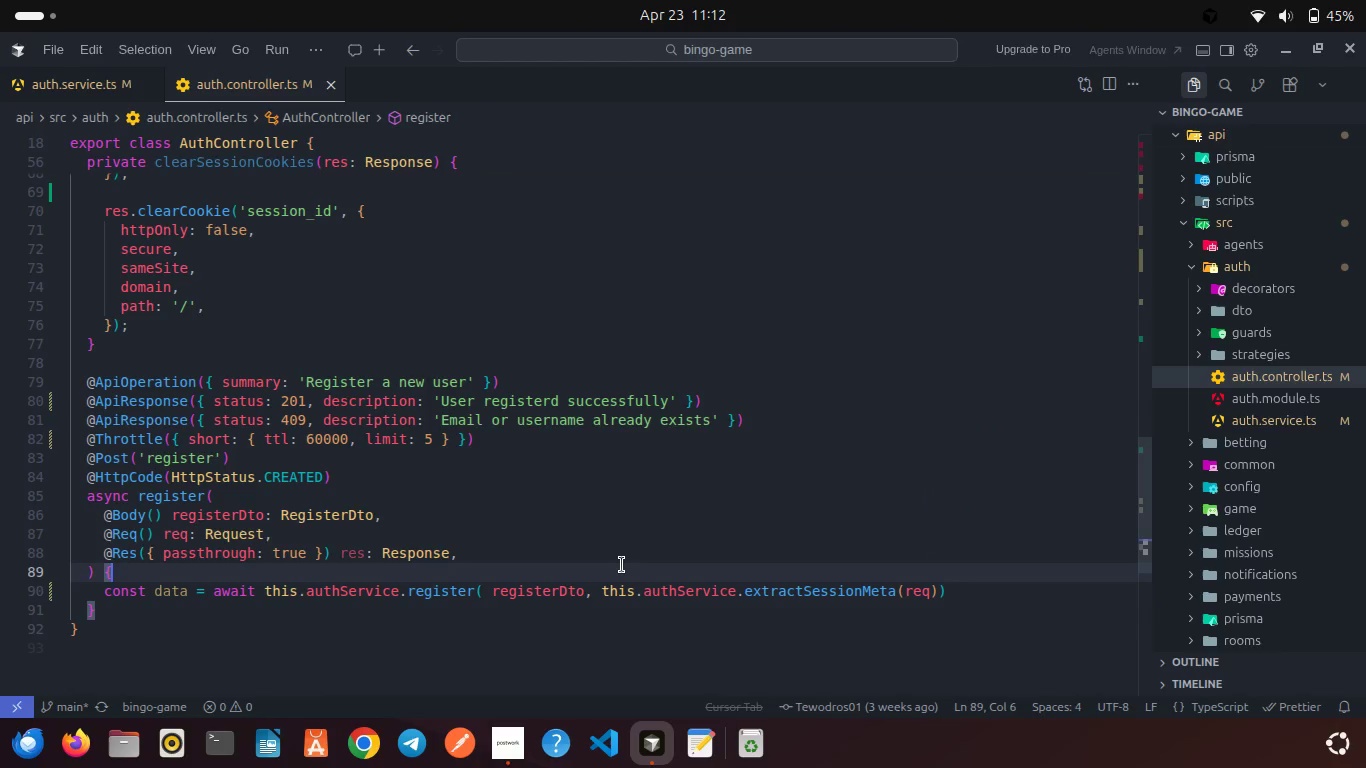 
key(Control+A)
 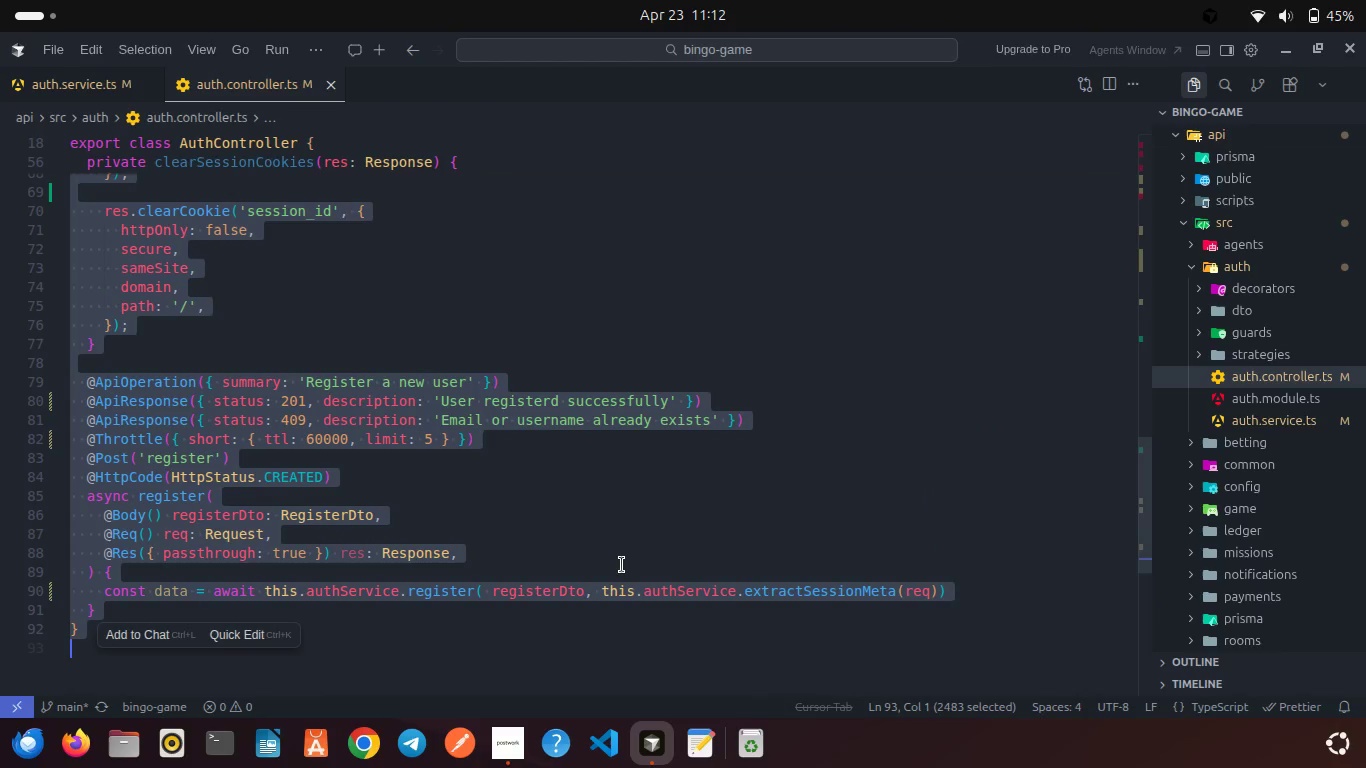 
right_click([622, 565])
 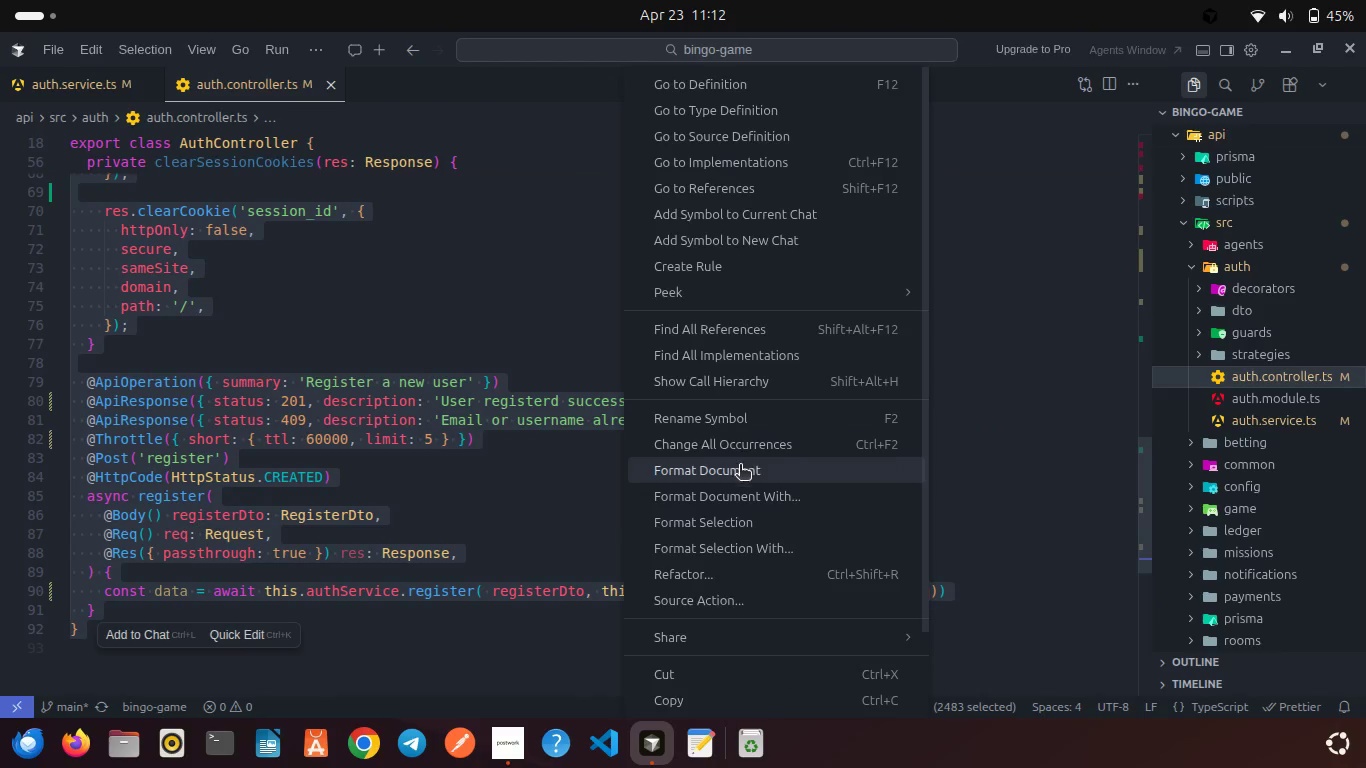 
left_click([730, 475])
 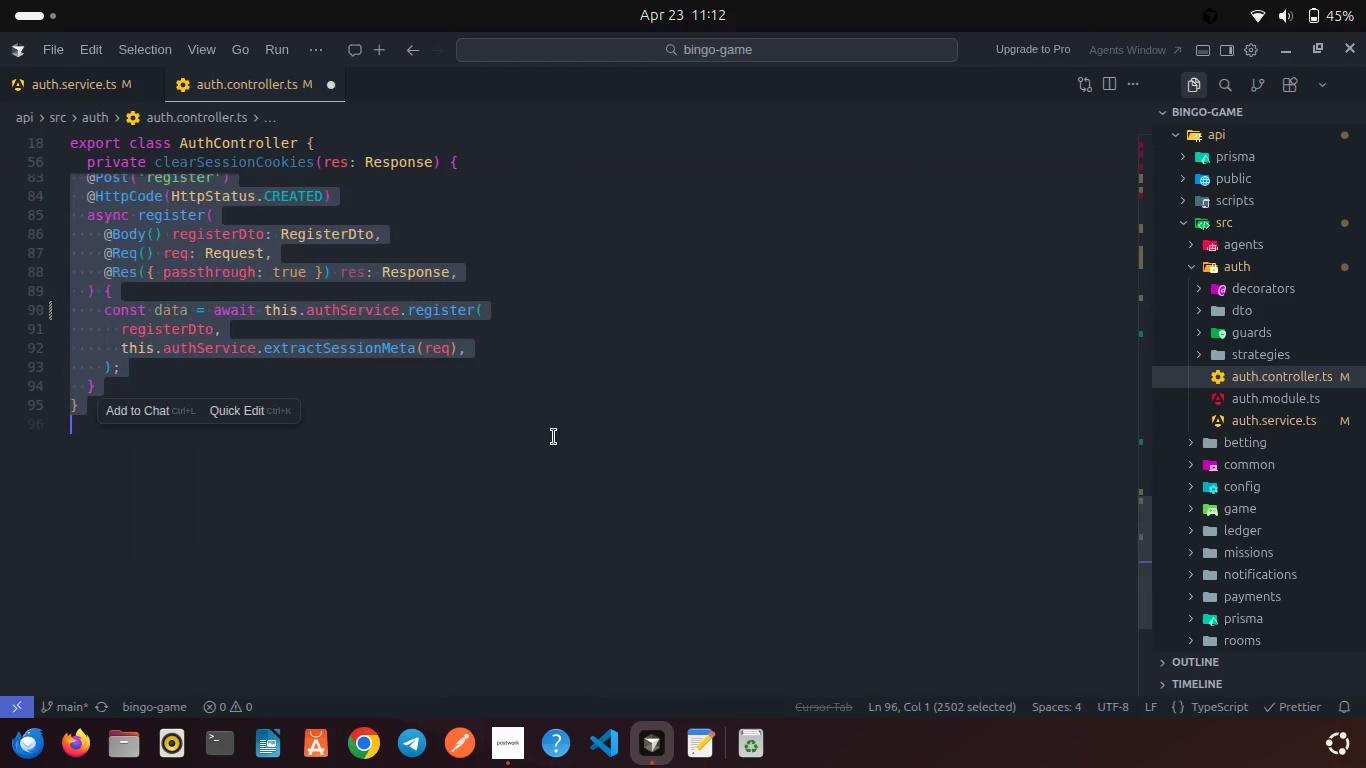 
left_click([554, 437])
 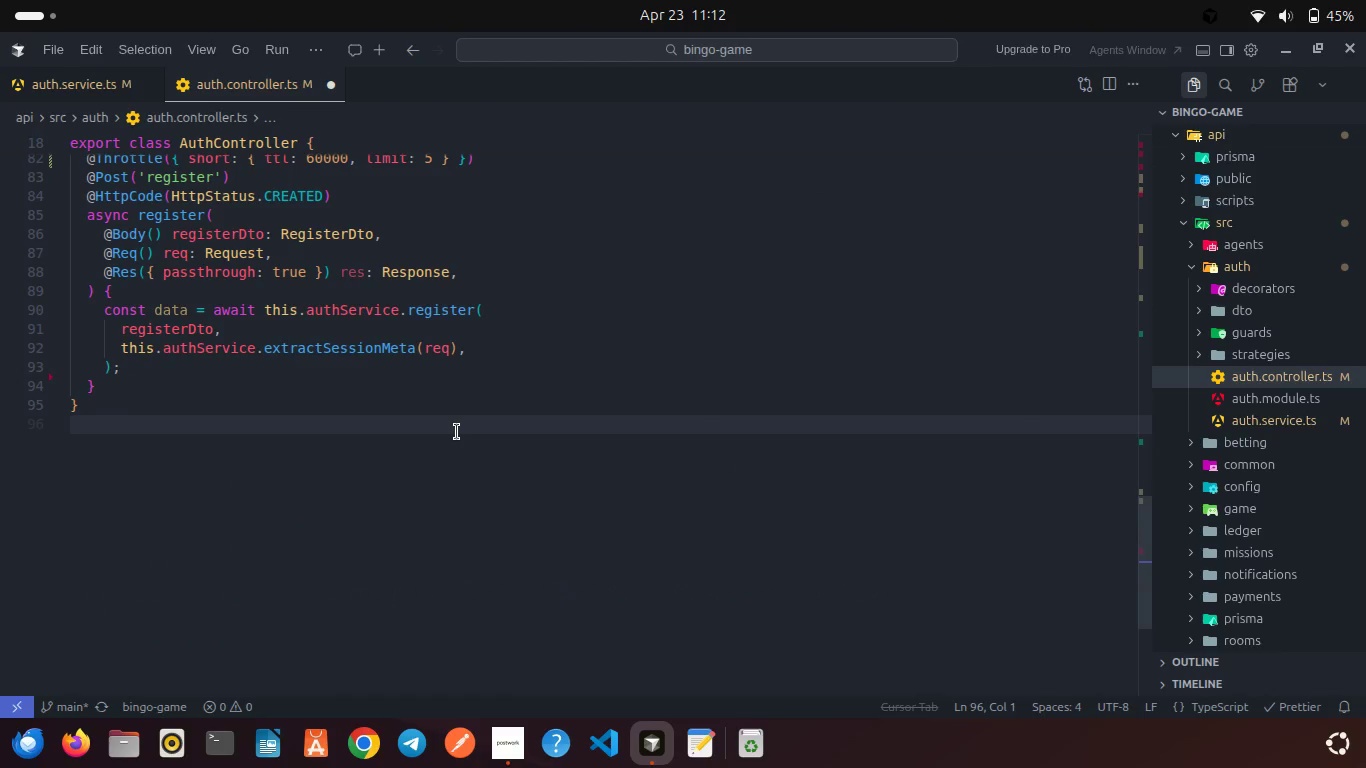 
scroll: coordinate [457, 432], scroll_direction: up, amount: 3.0
 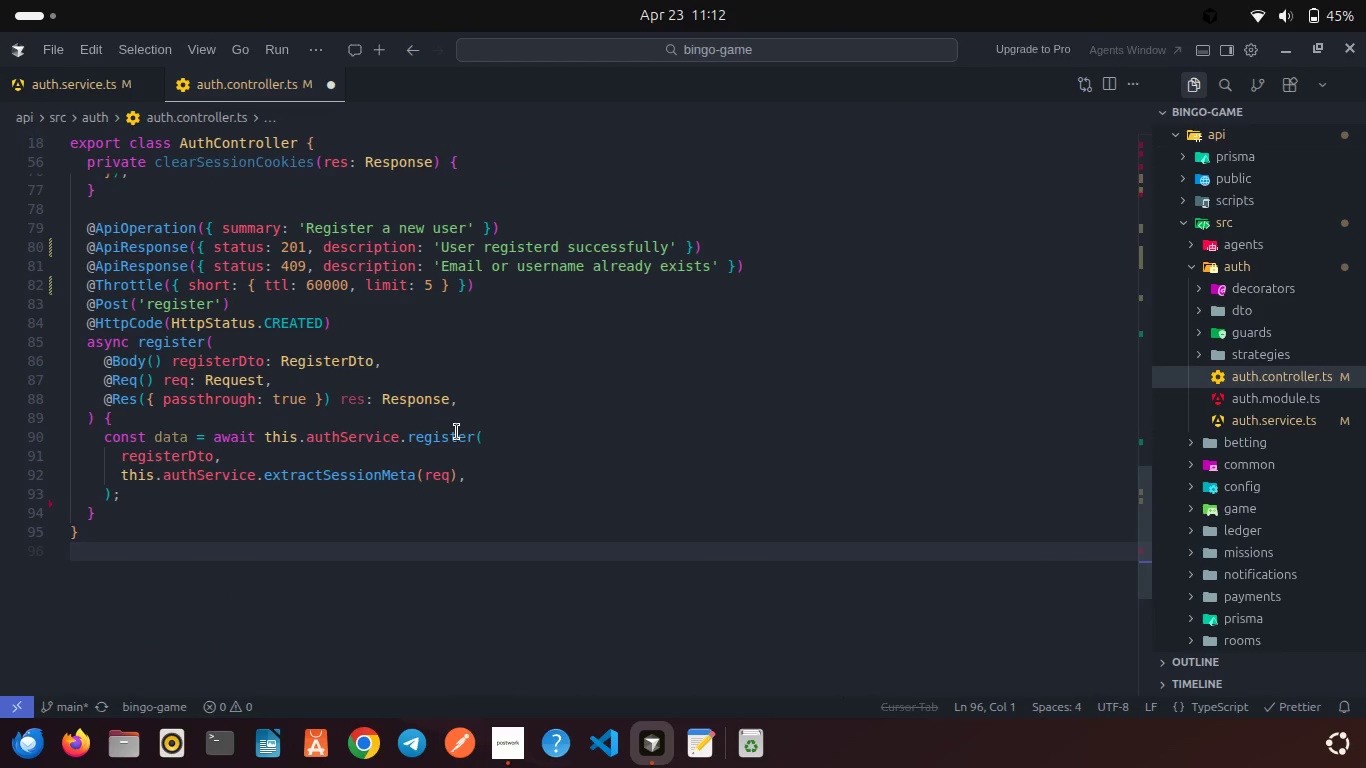 
left_click([484, 443])
 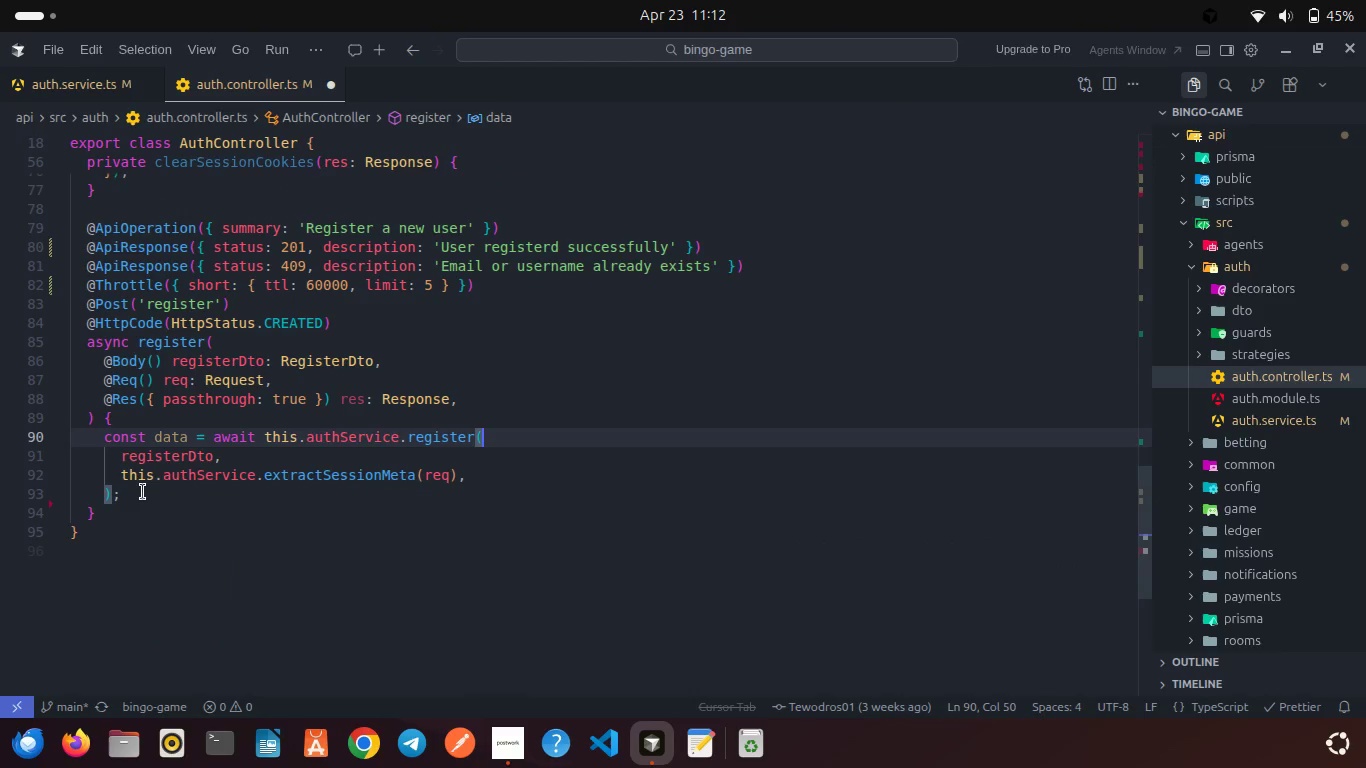 
left_click([143, 491])
 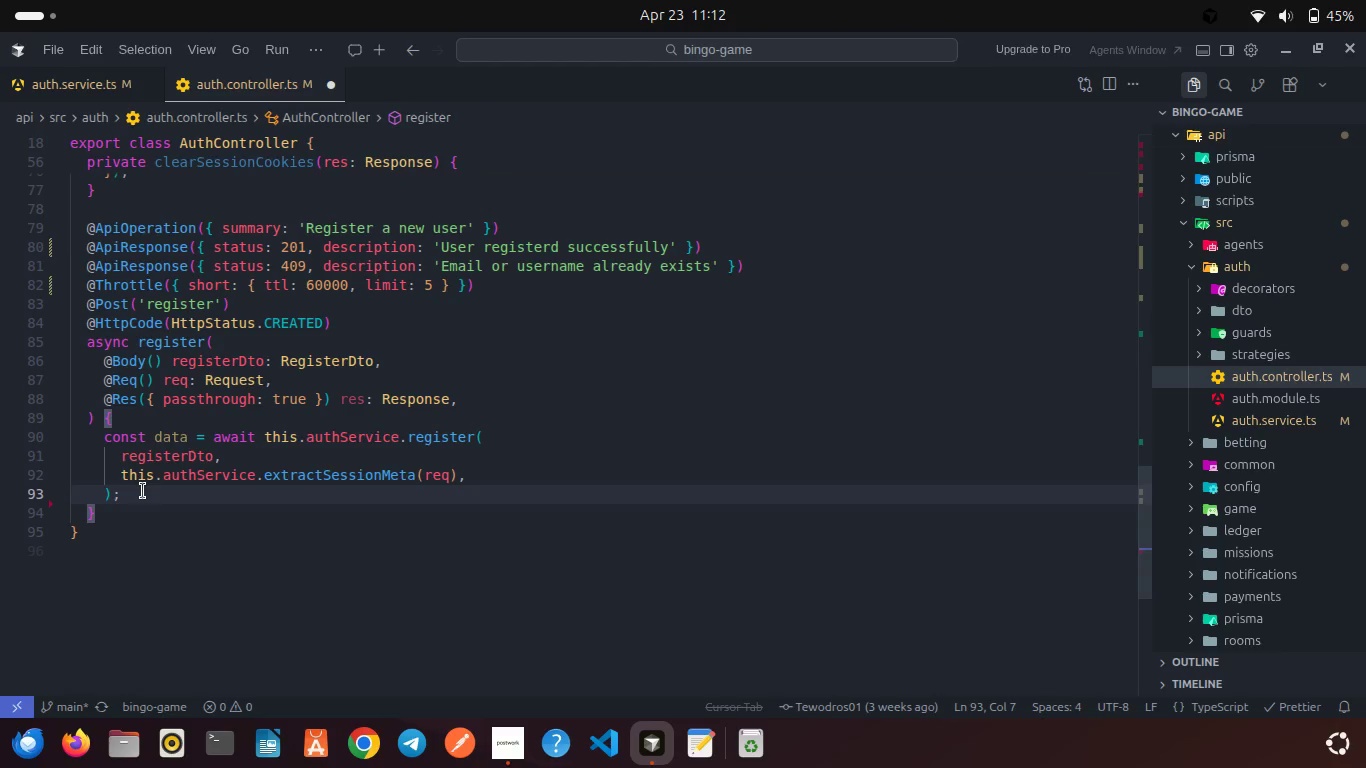 
key(Enter)
 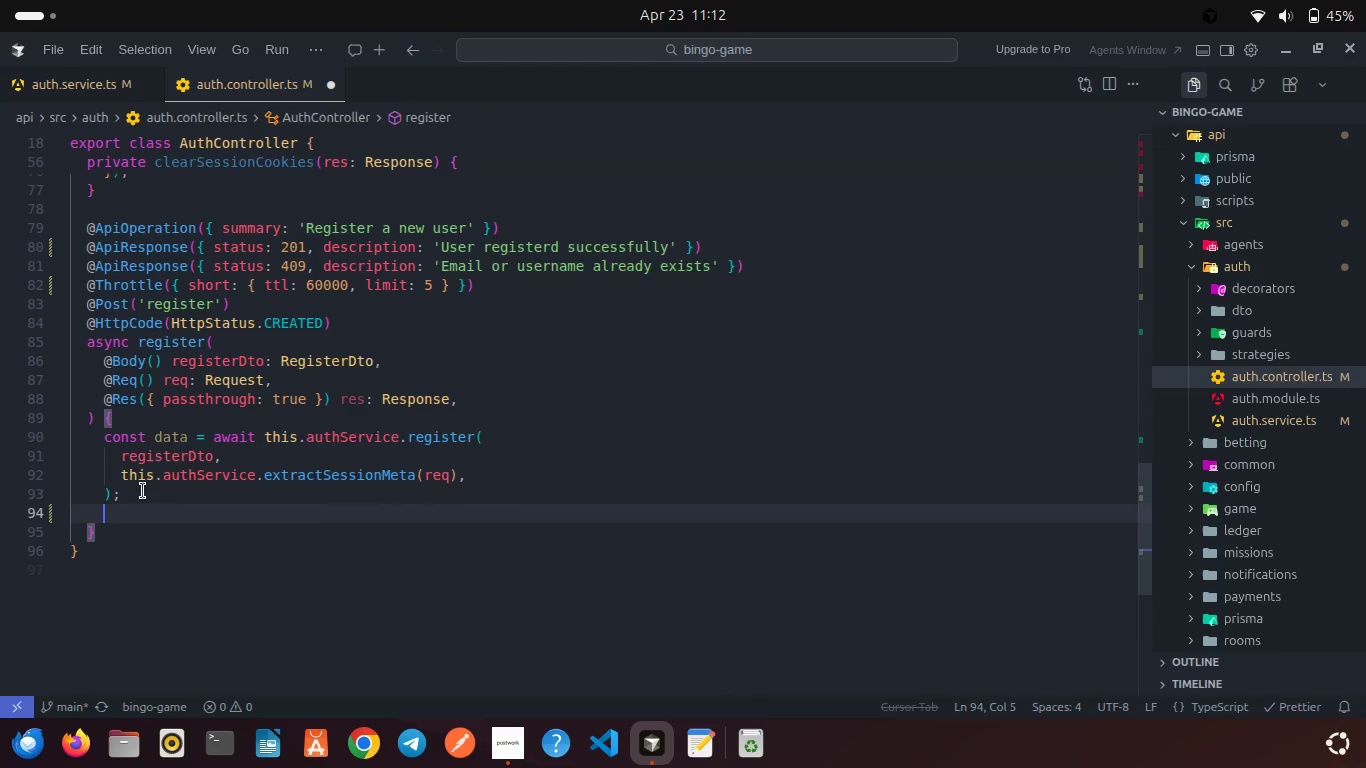 
type(this.ap)
 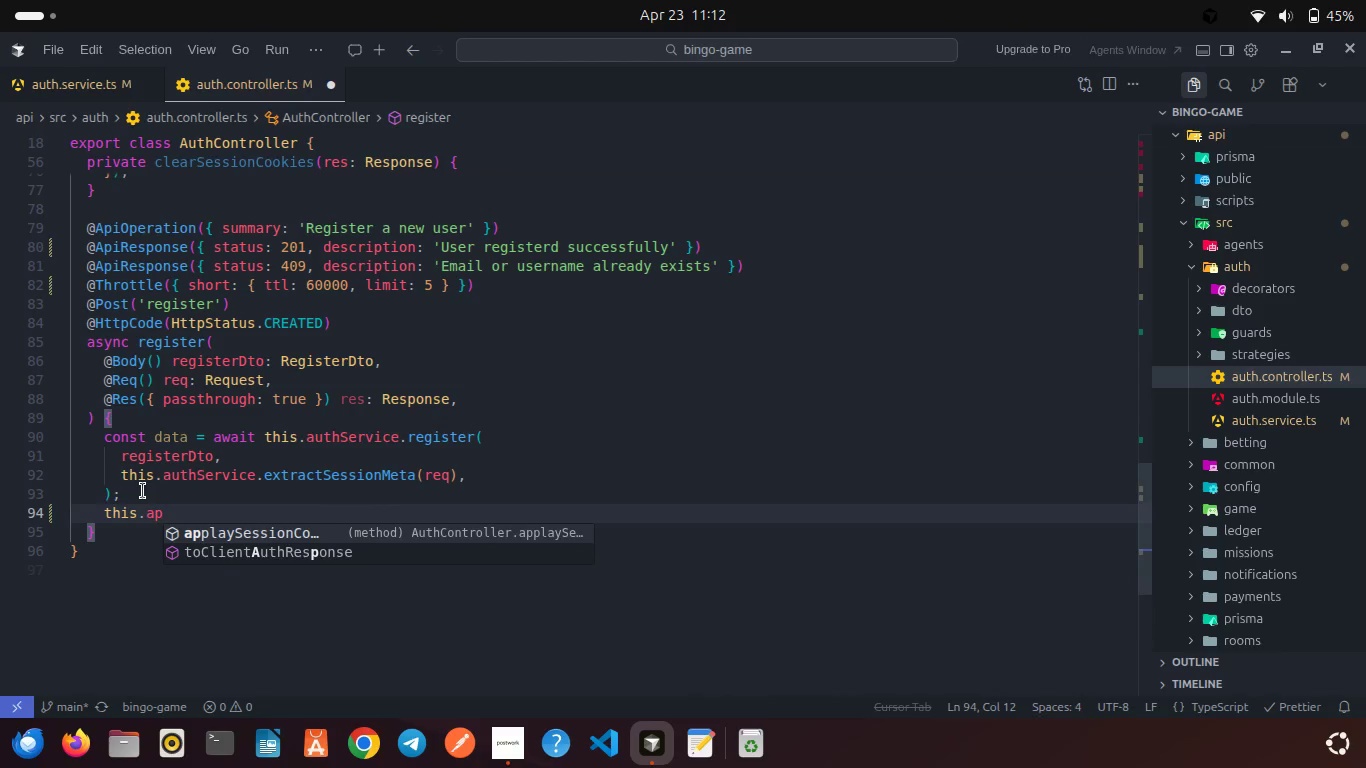 
key(Enter)
 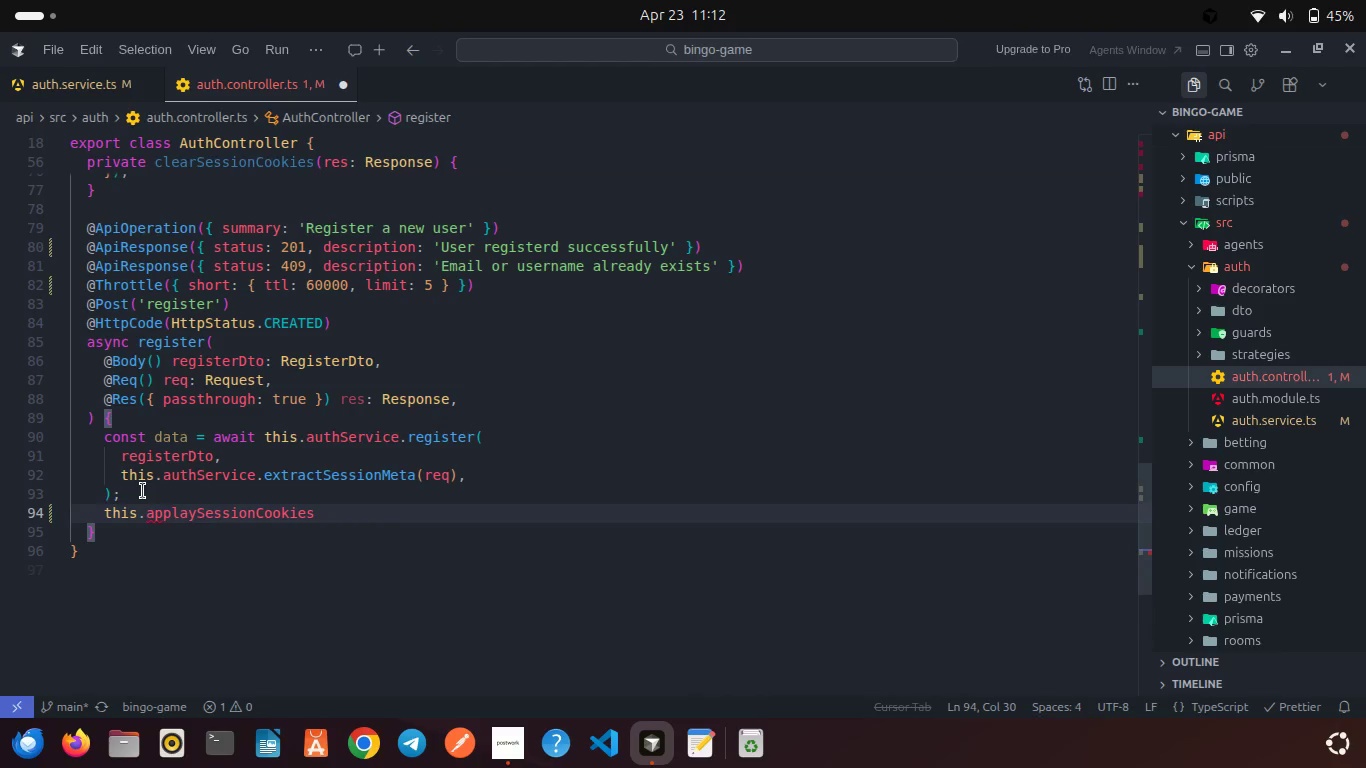 
type((res, dat)
 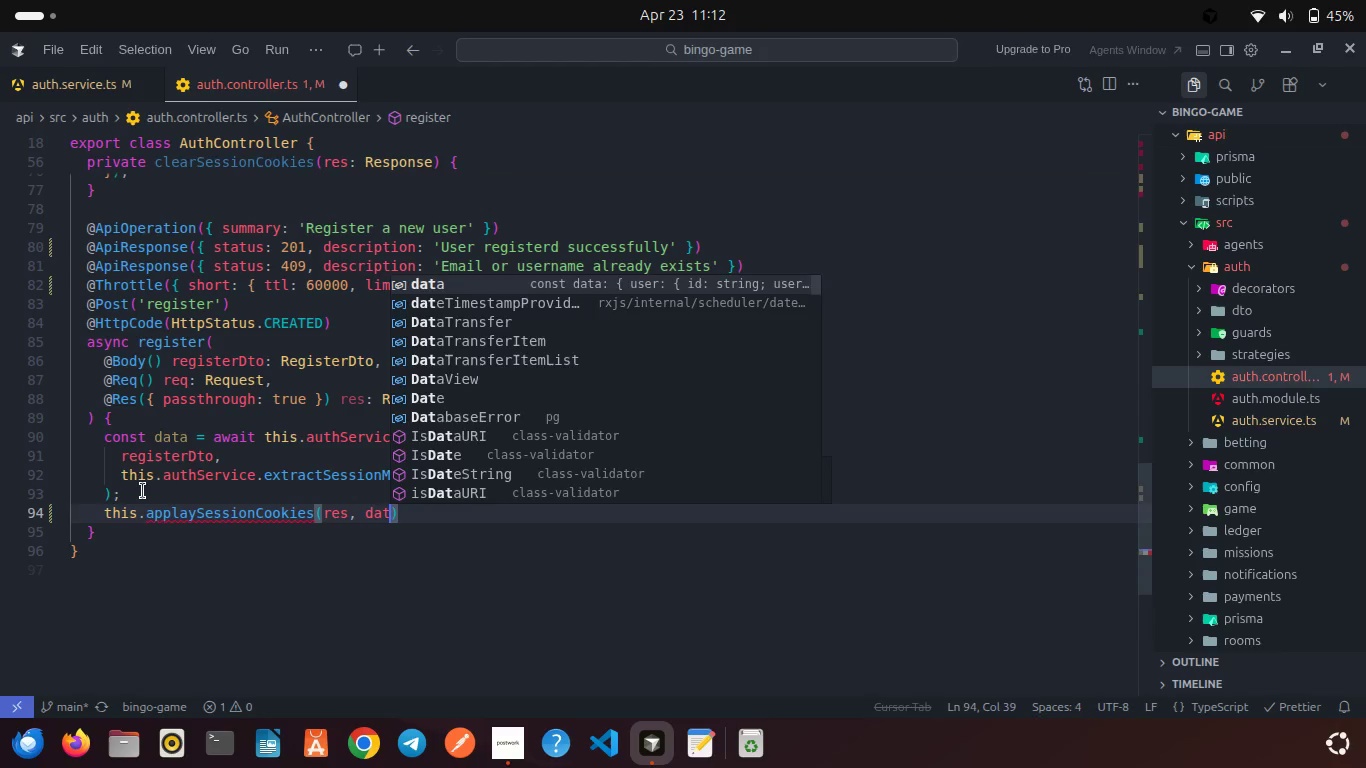 
key(Enter)
 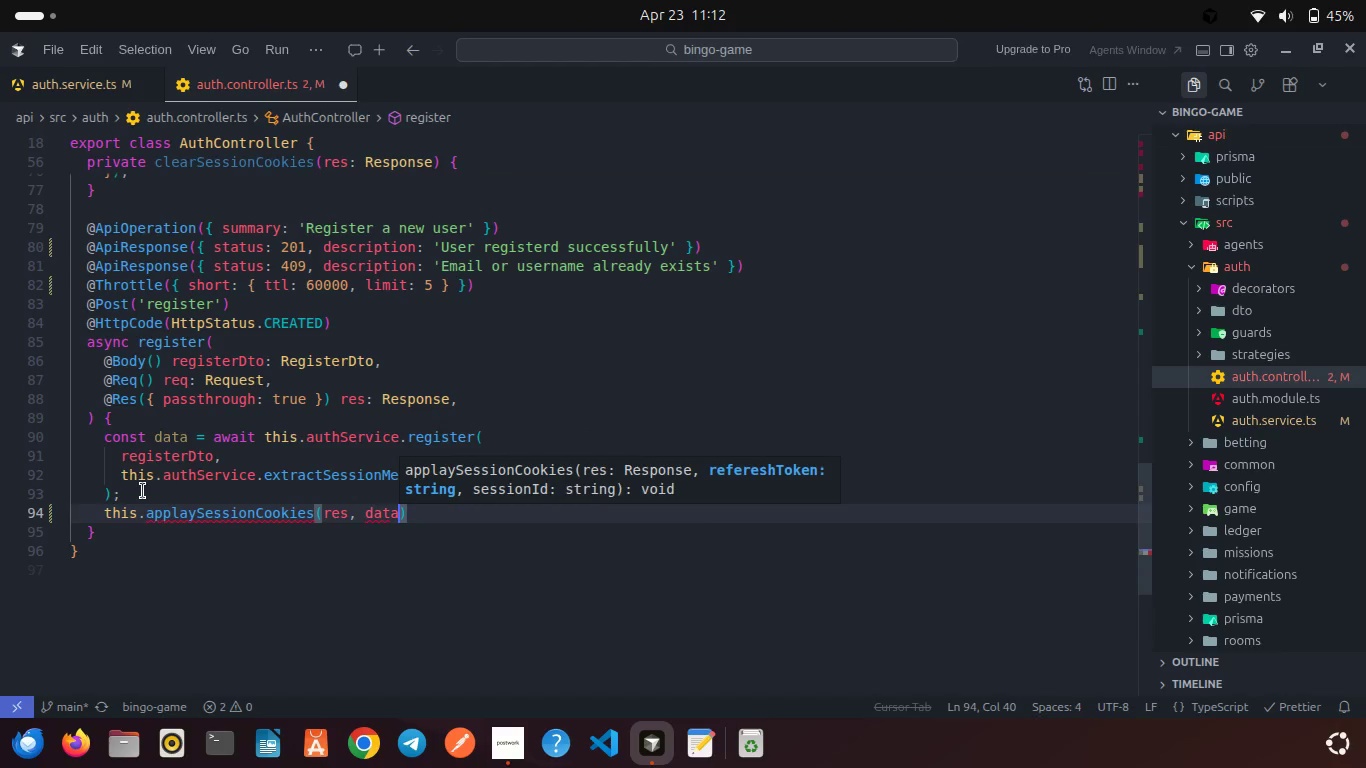 
type(.ref)
 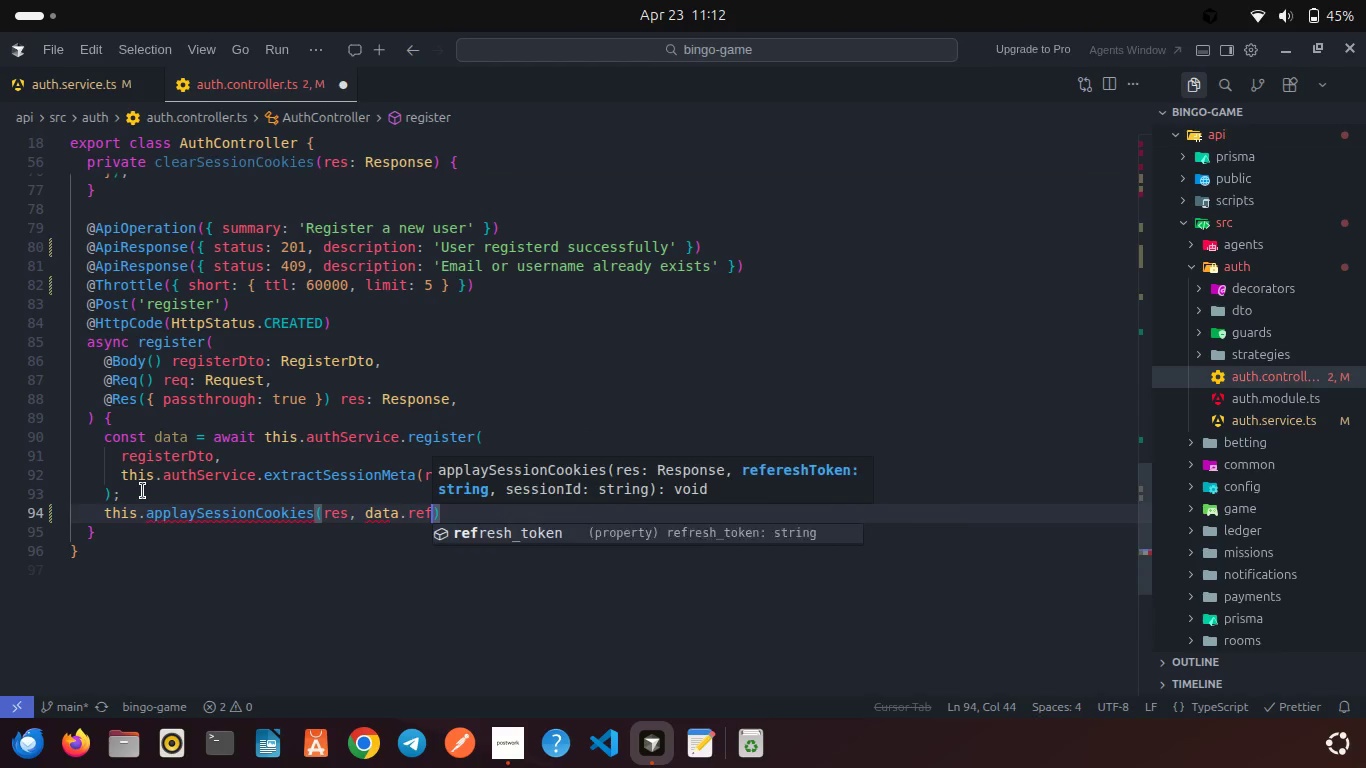 
key(Enter)
 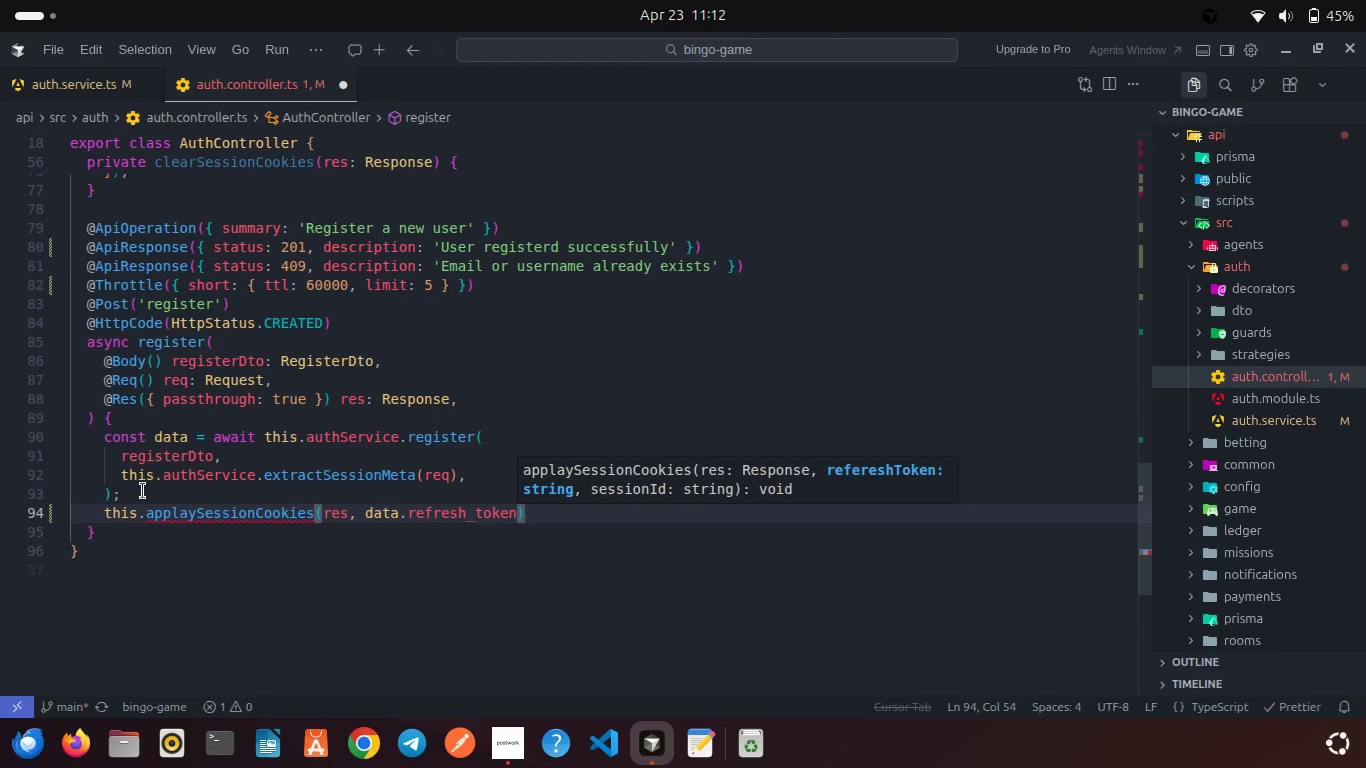 
type(, data)
 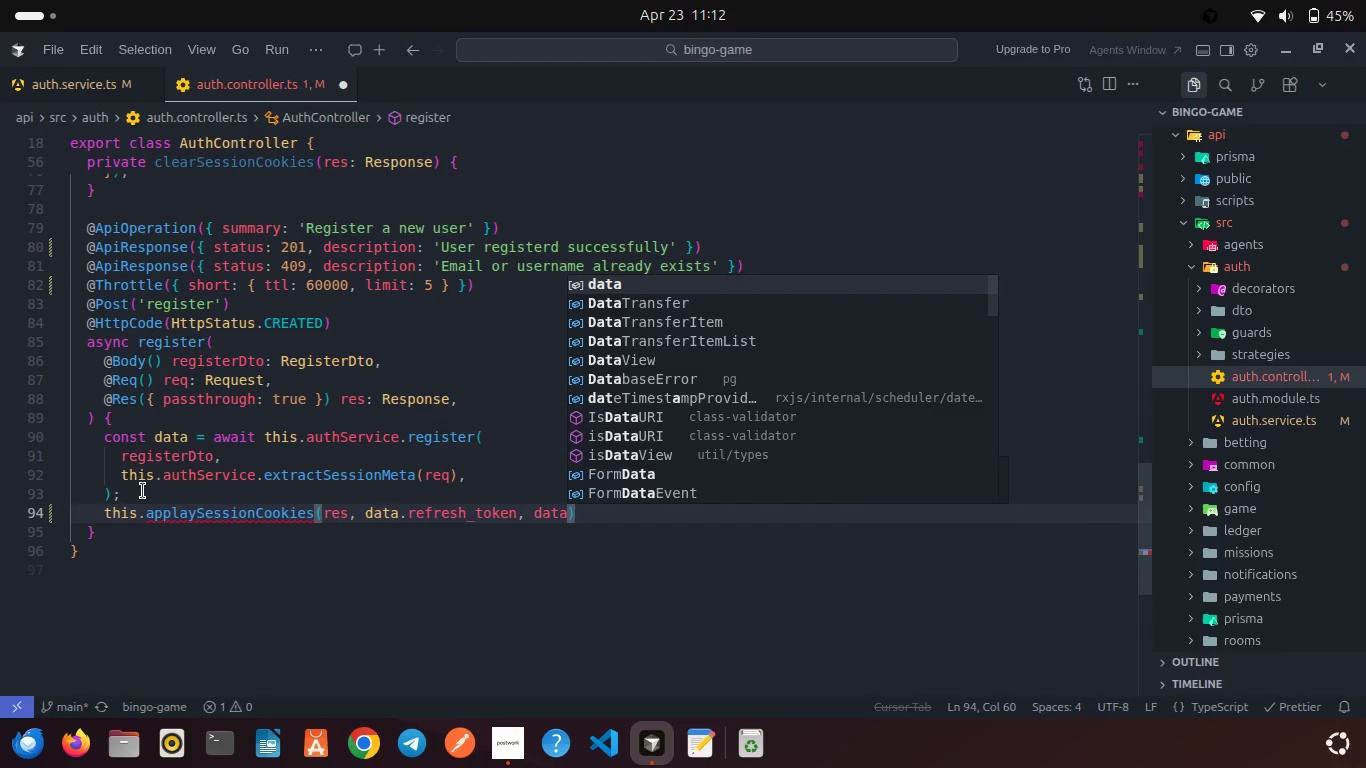 
key(Enter)
 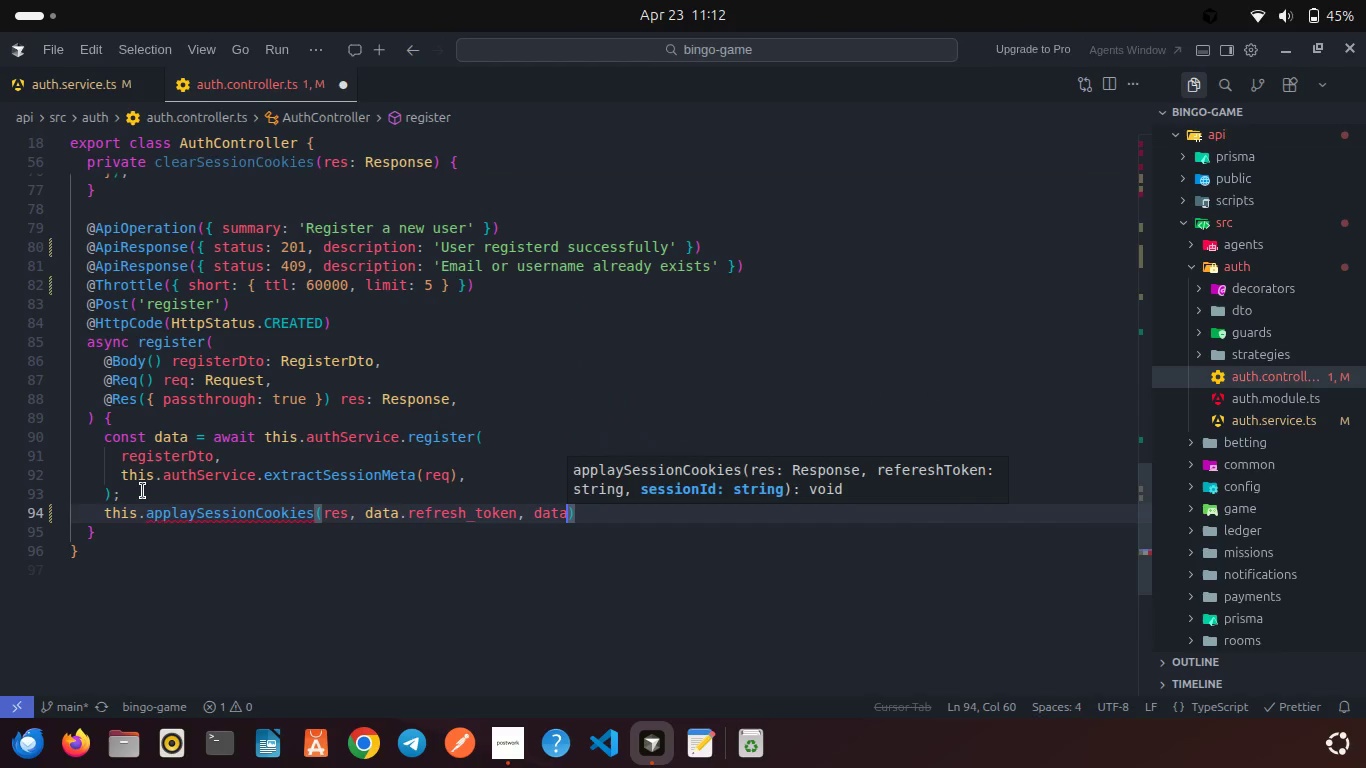 
type(.ses)
 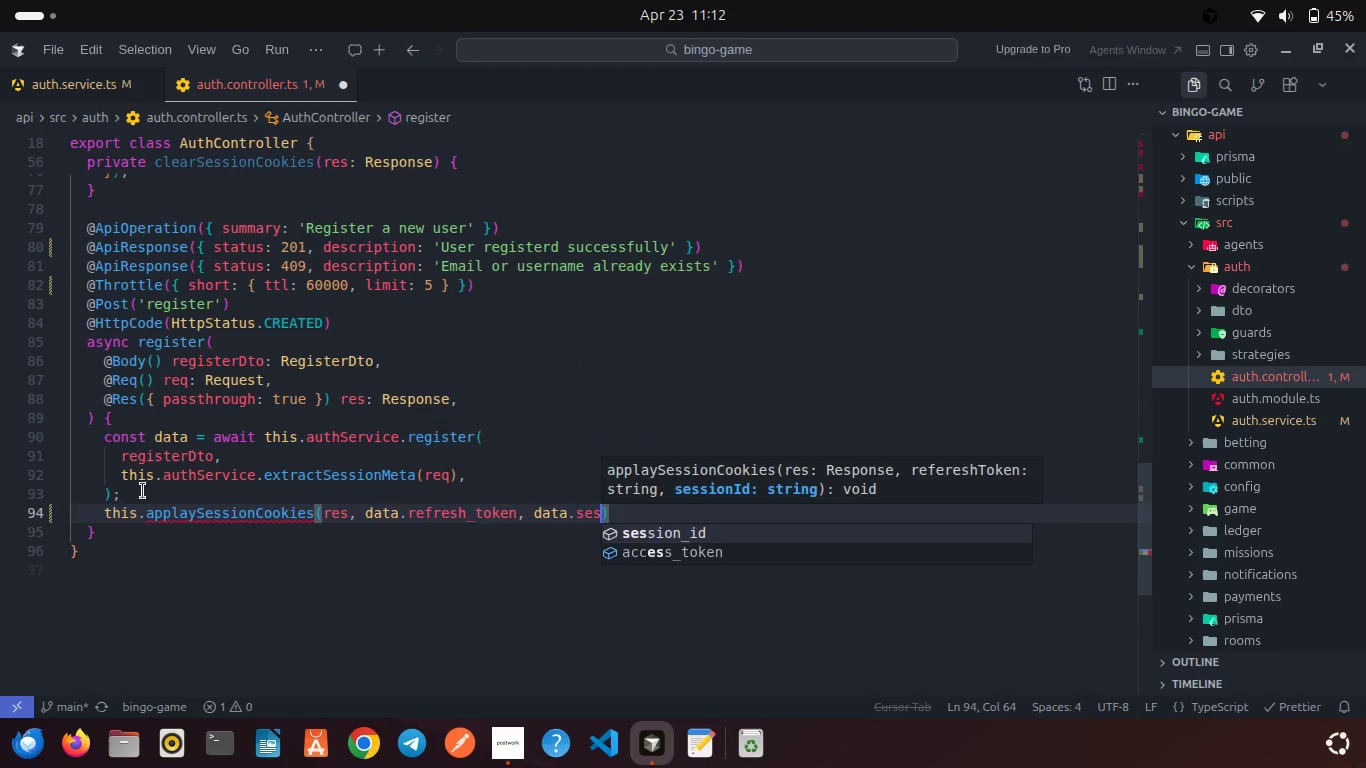 
key(Enter)
 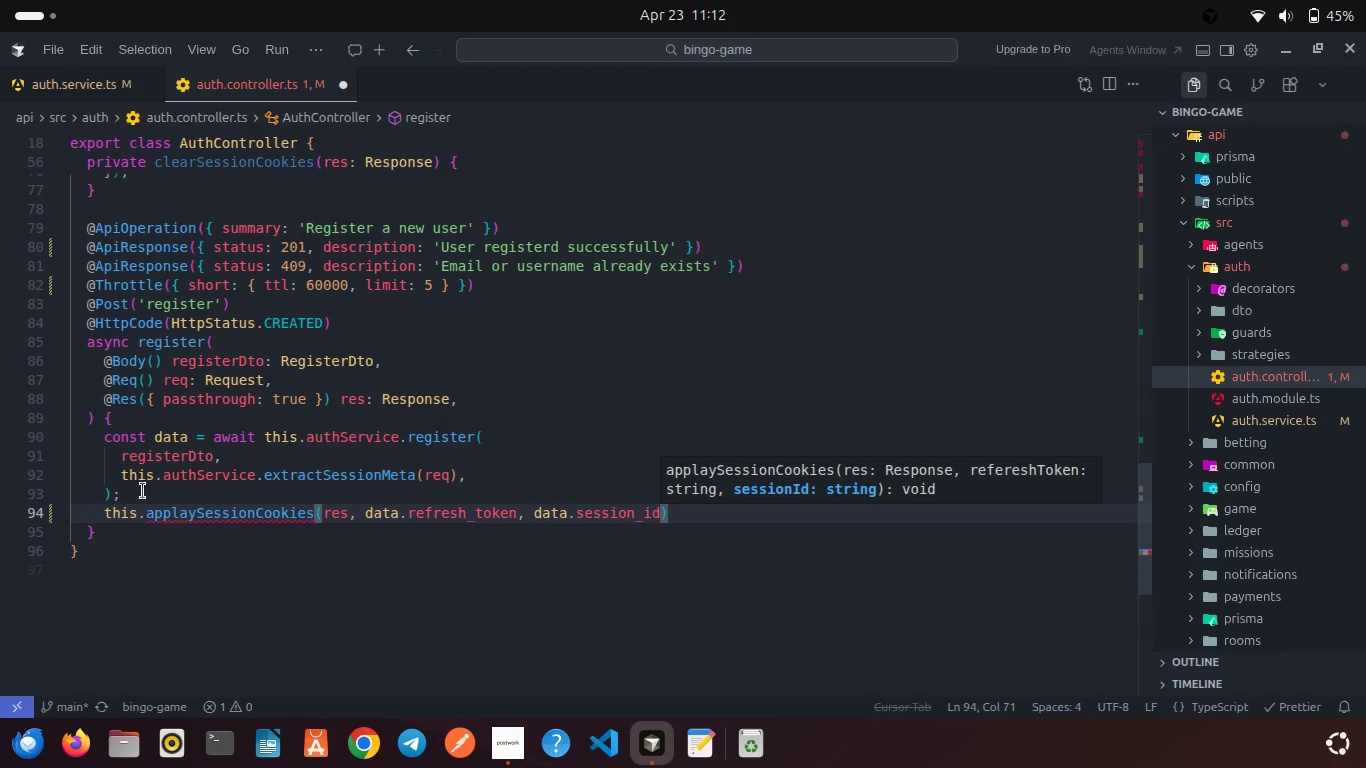 
key(ArrowRight)
 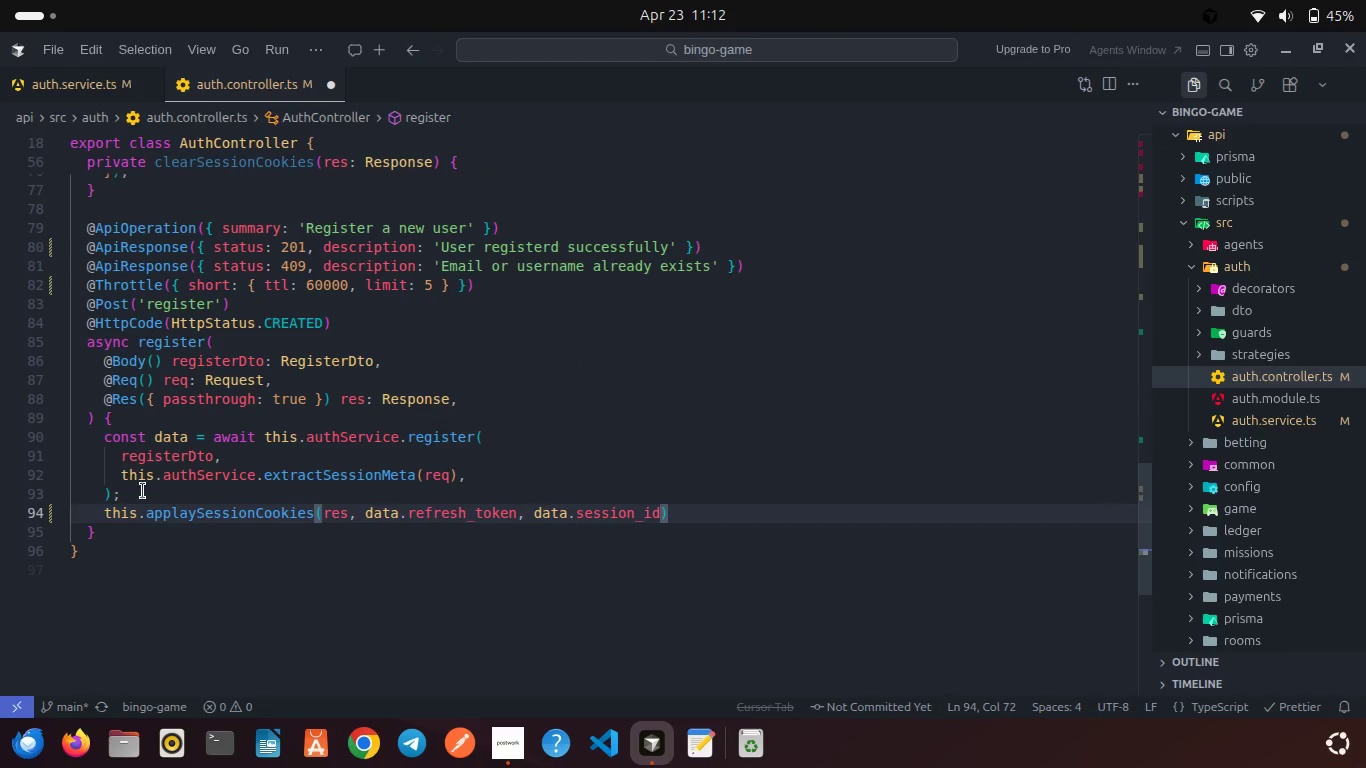 
key(Semicolon)
 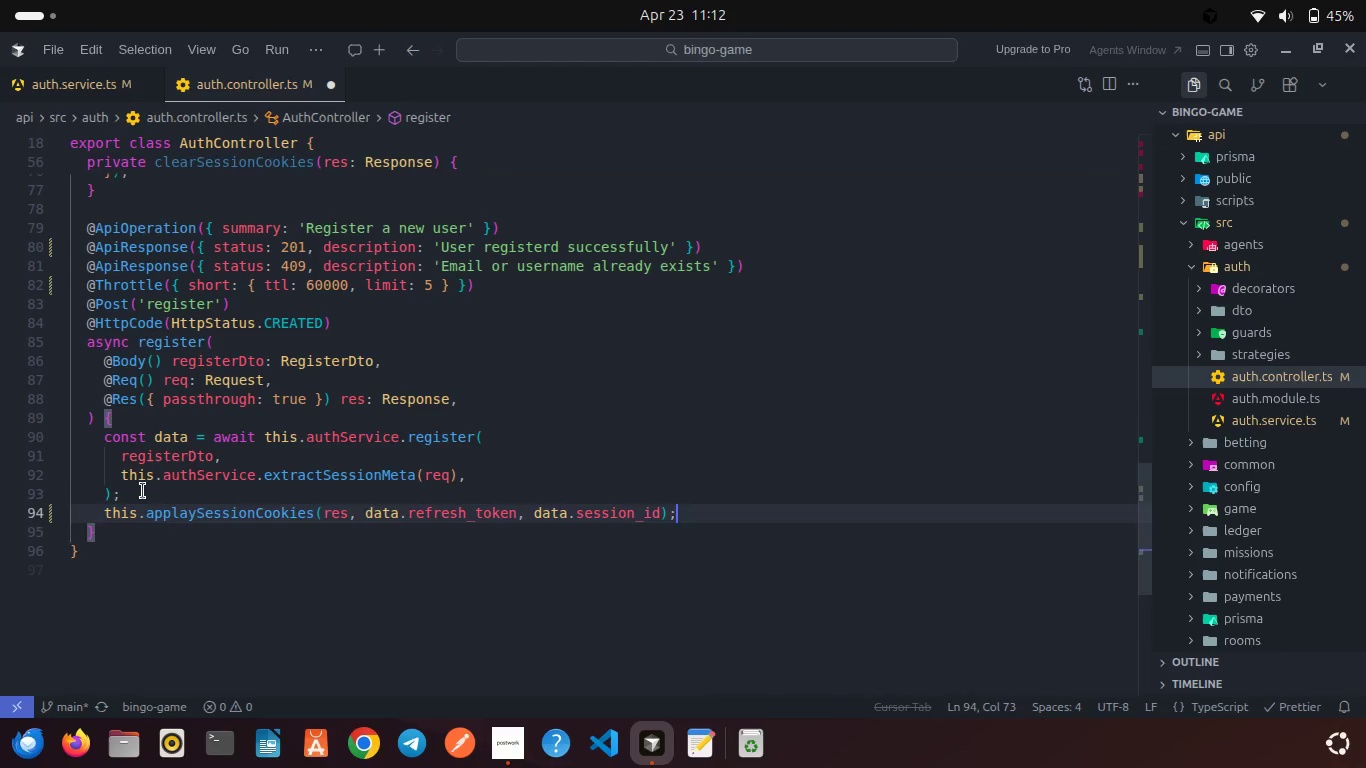 
key(Enter)
 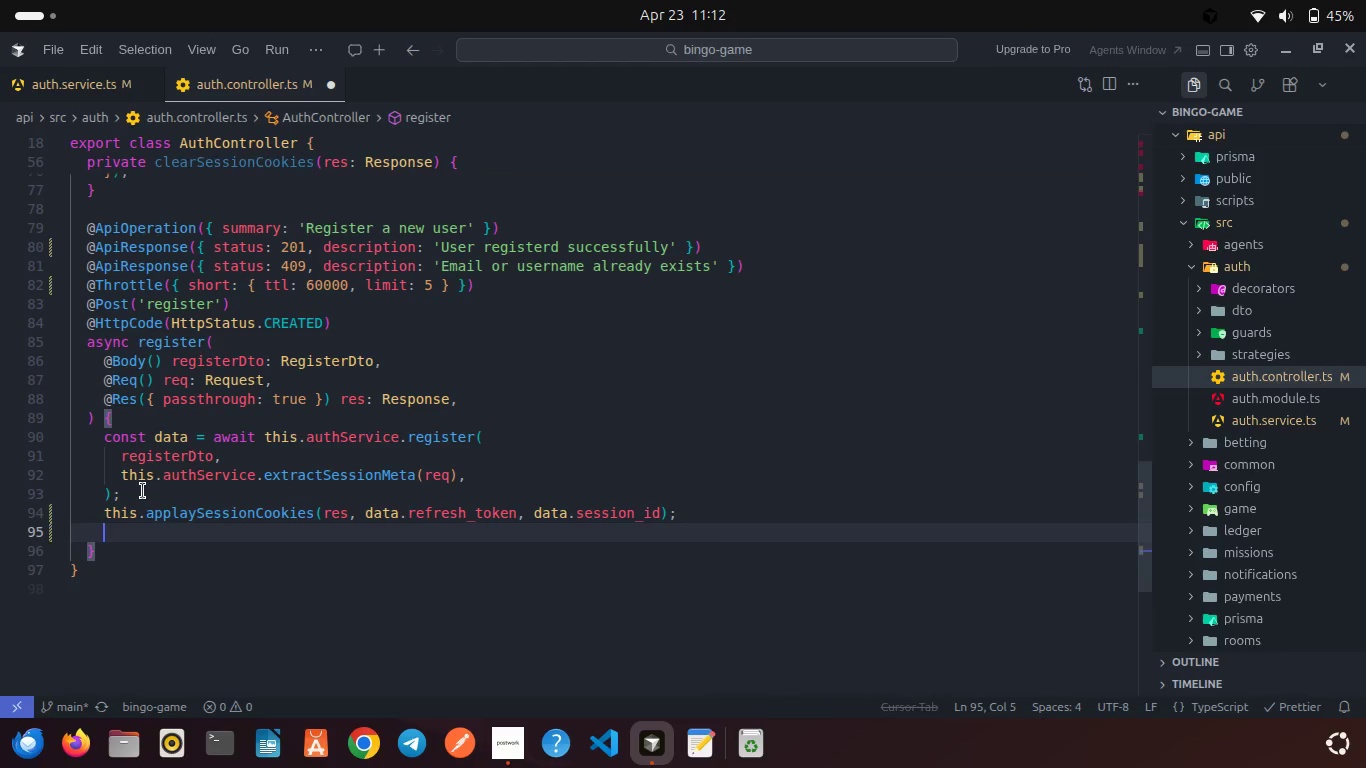 
type(retur)
 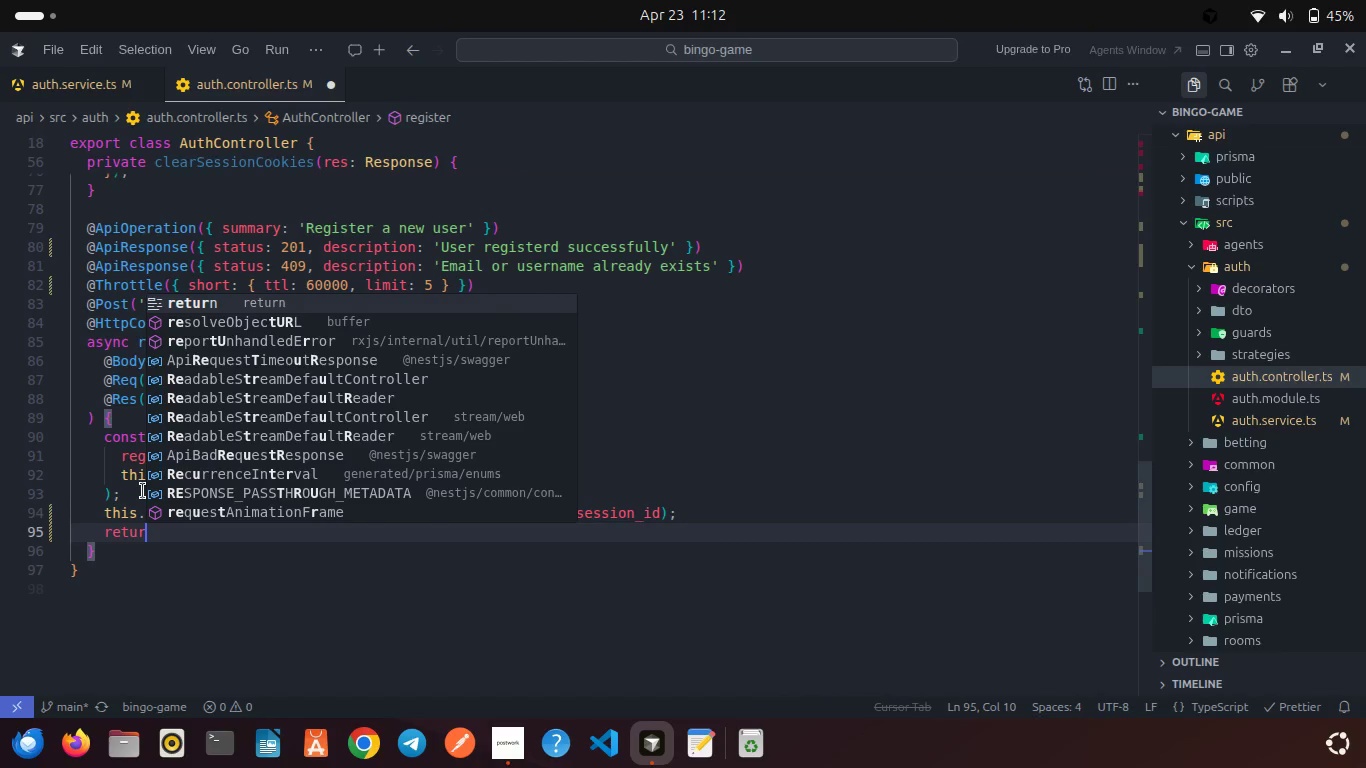 
key(Enter)
 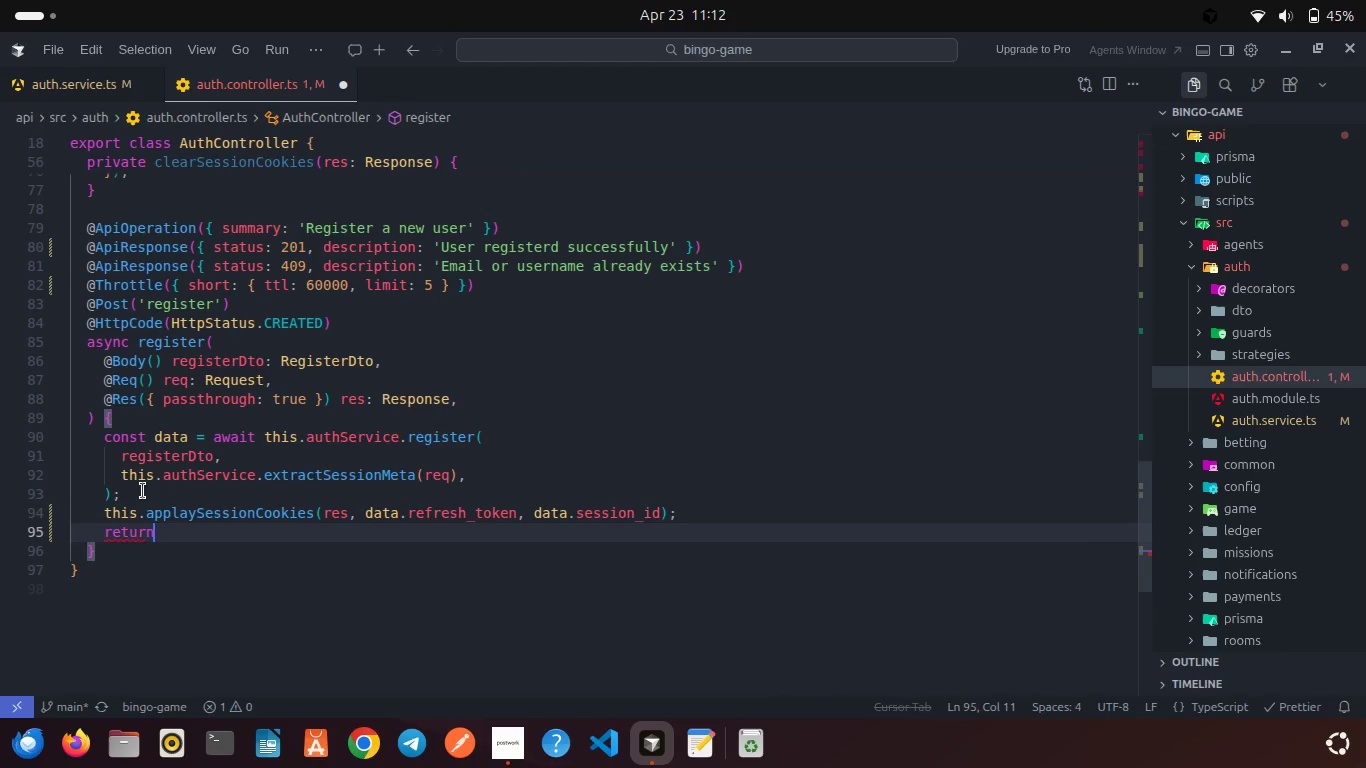 
type( this.t)
 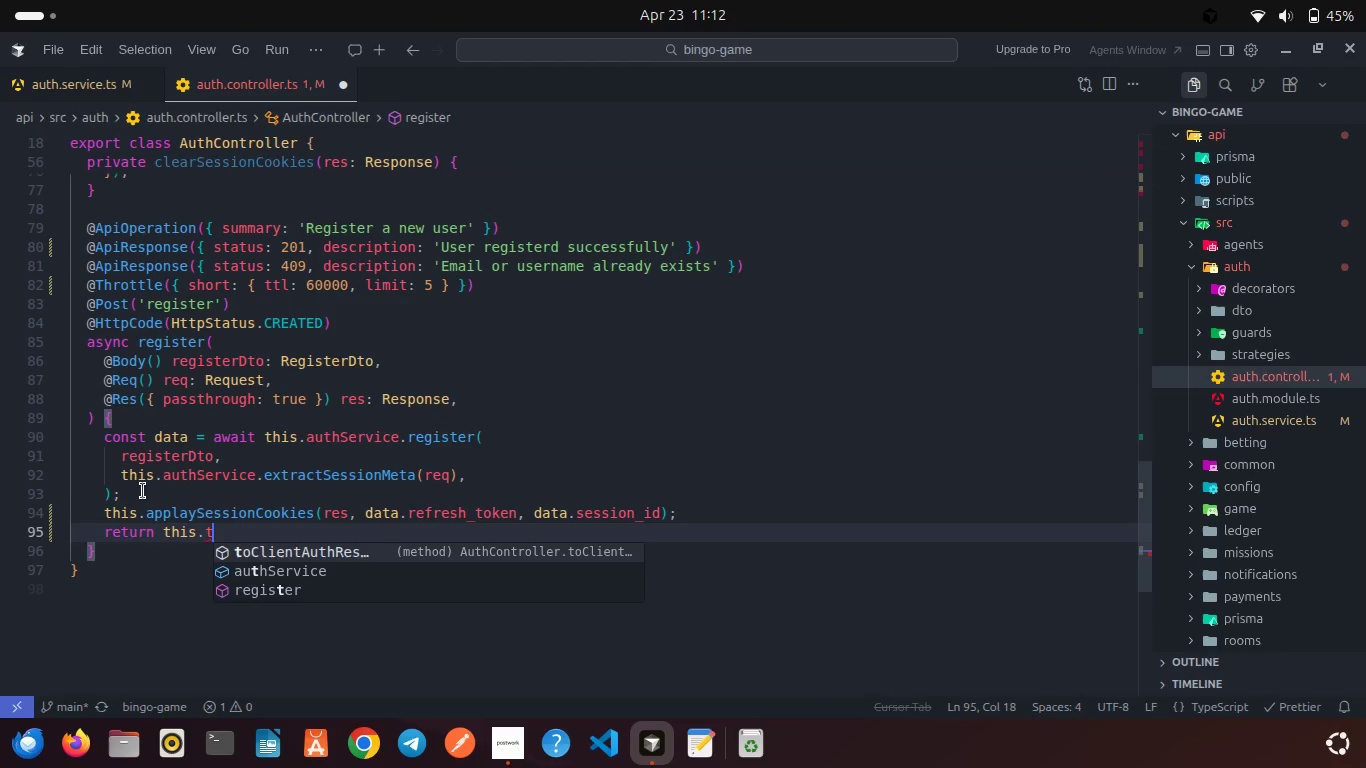 
key(Enter)
 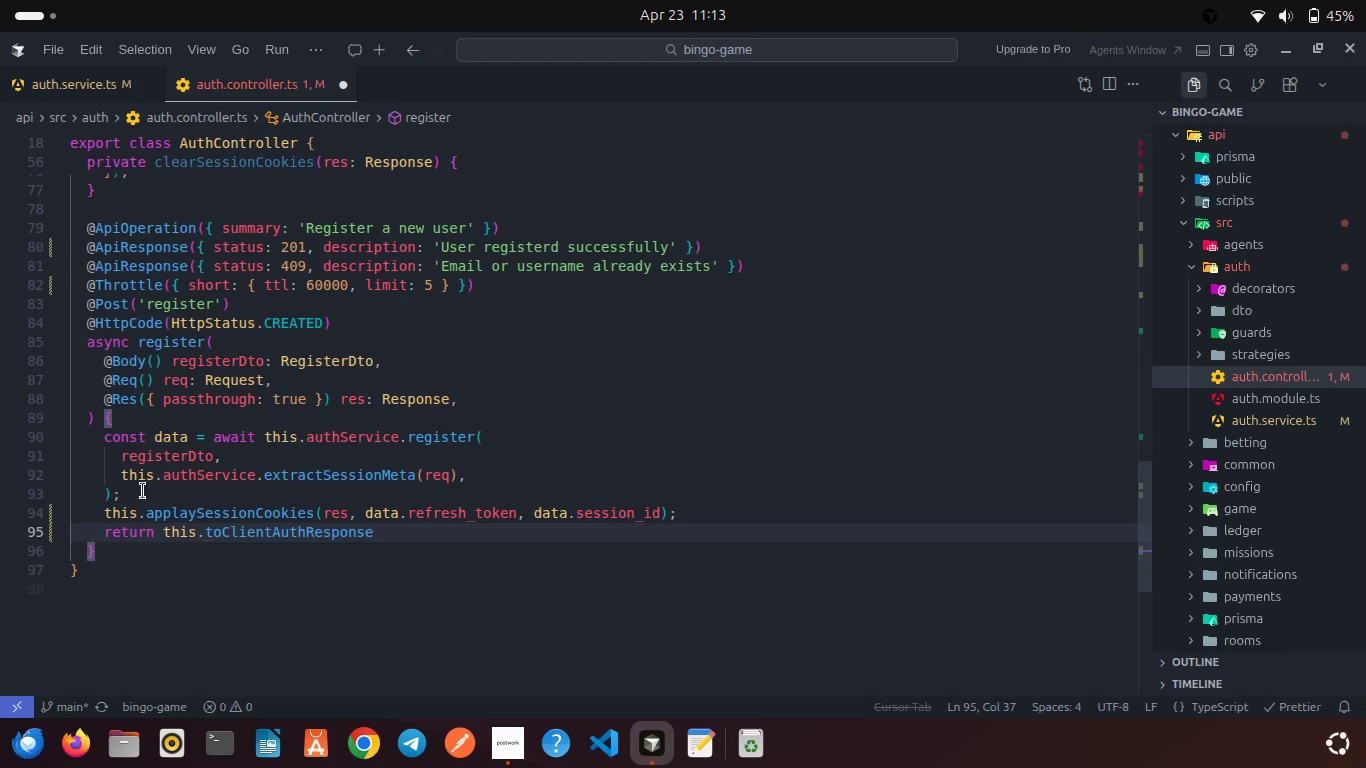 
type((data)
 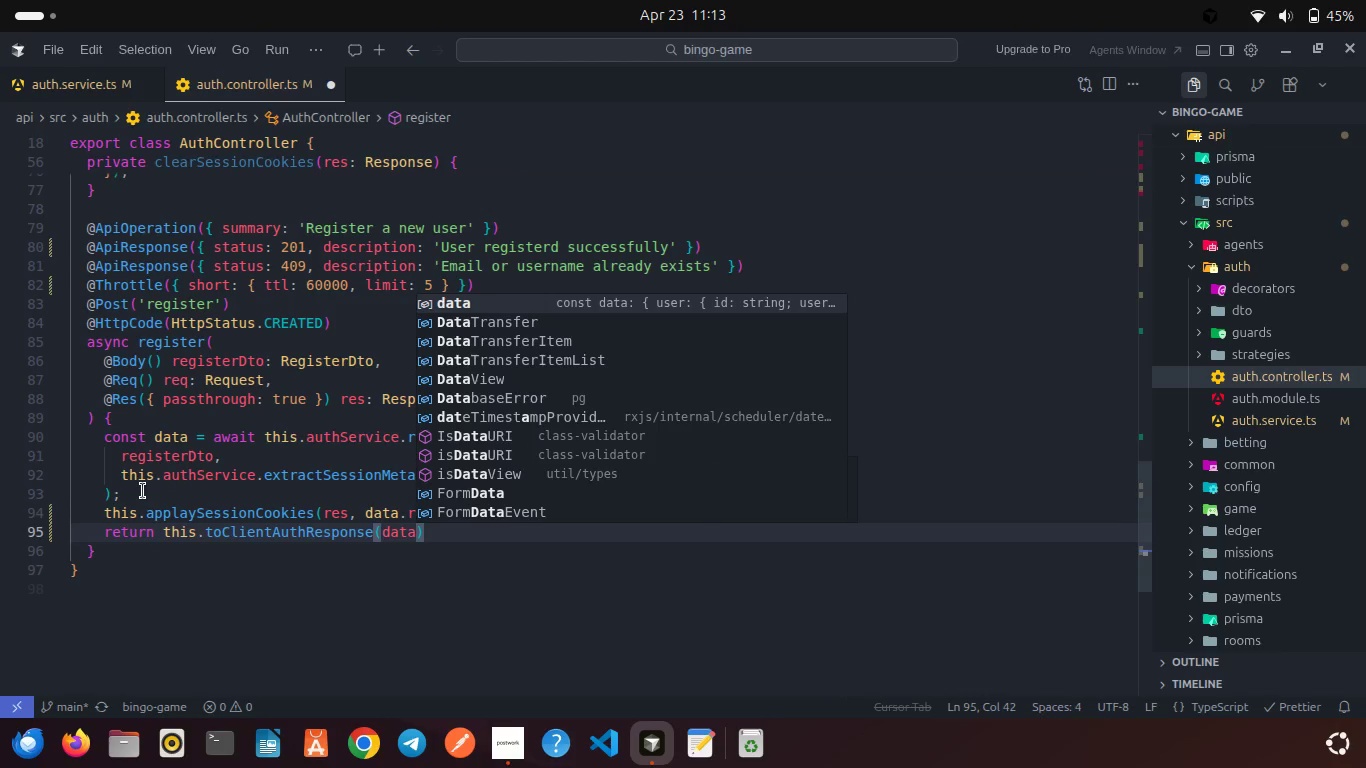 
key(ArrowRight)
 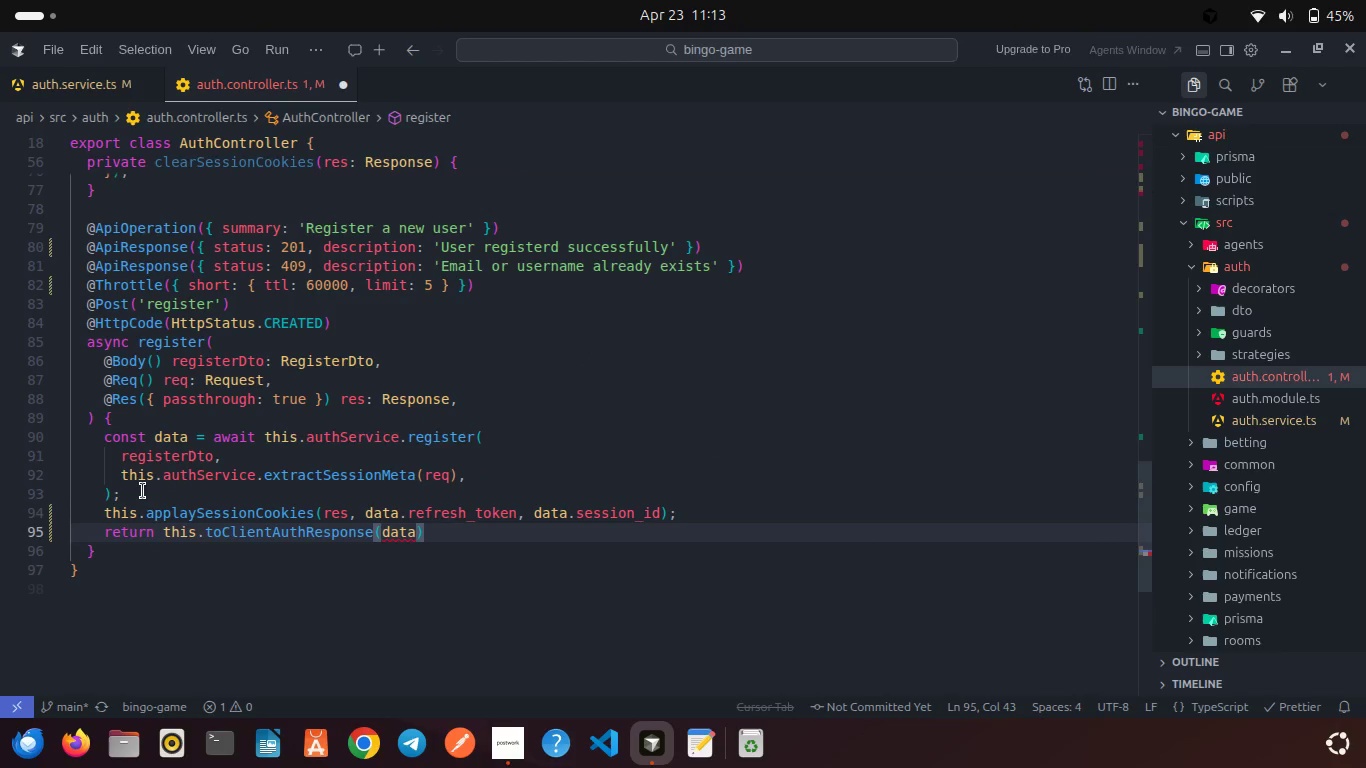 
key(Semicolon)
 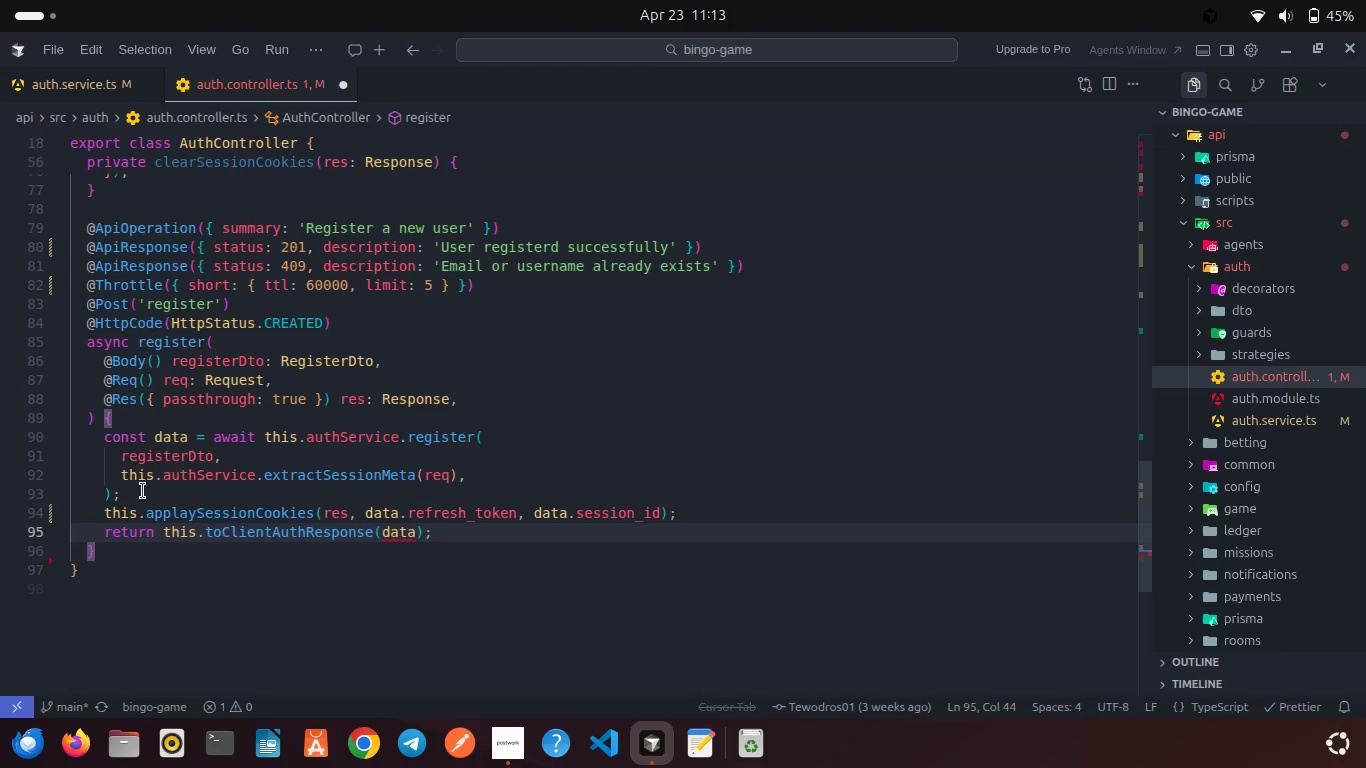 
wait(27.8)
 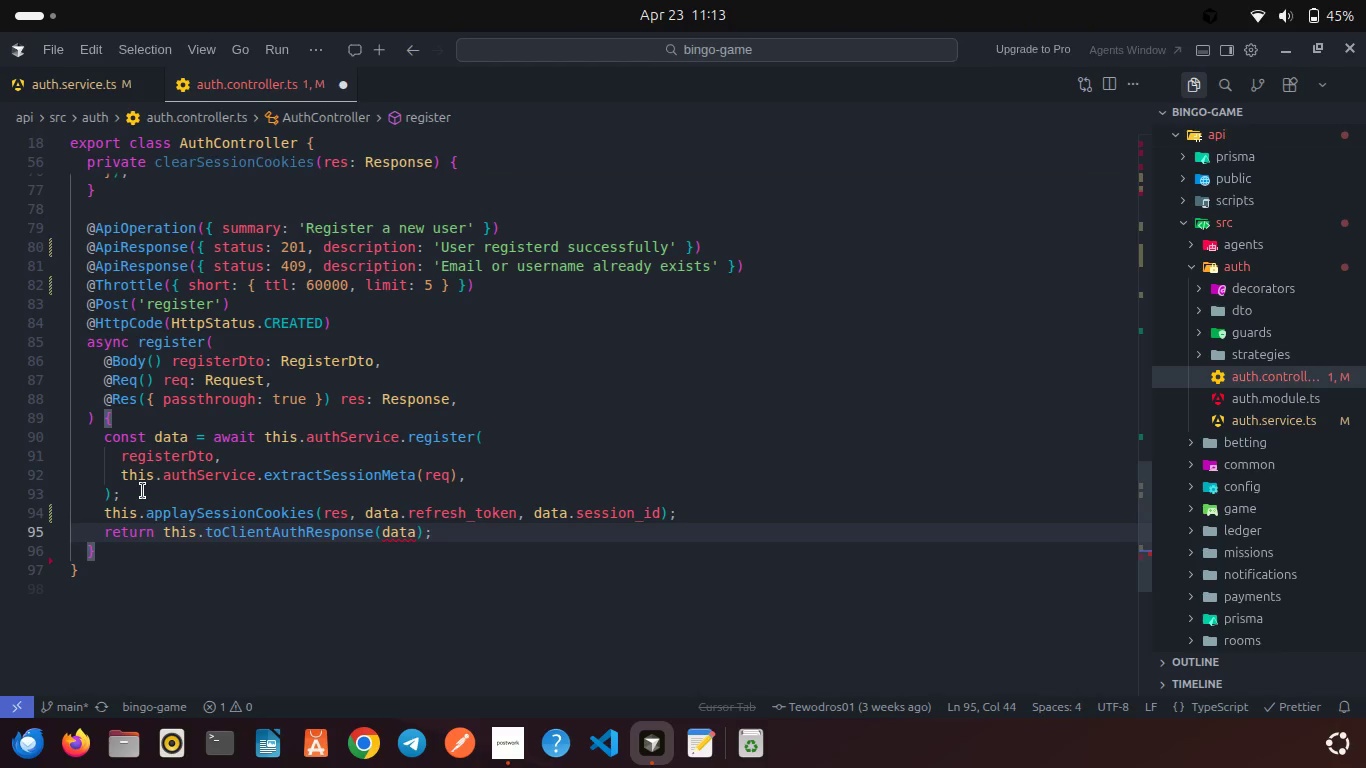 
mouse_move([357, 533])
 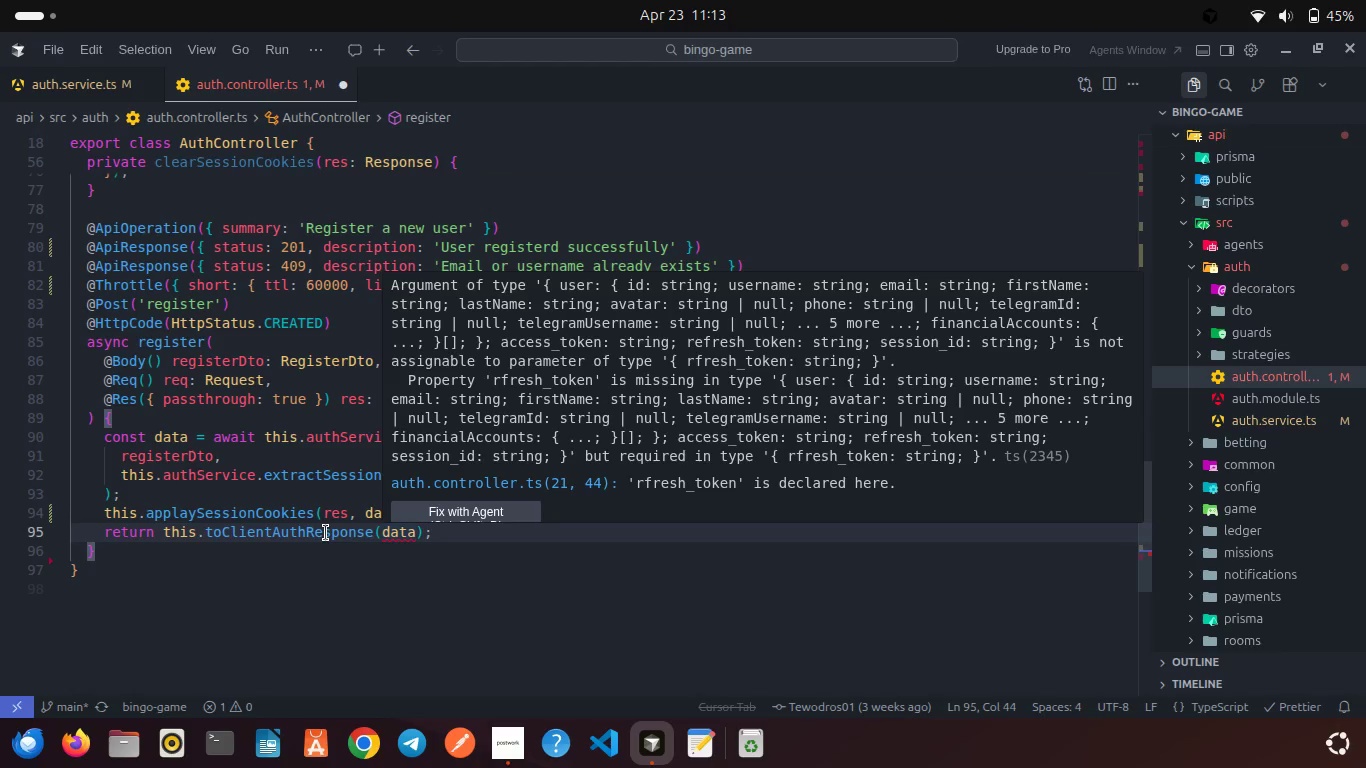 
left_click([326, 533])
 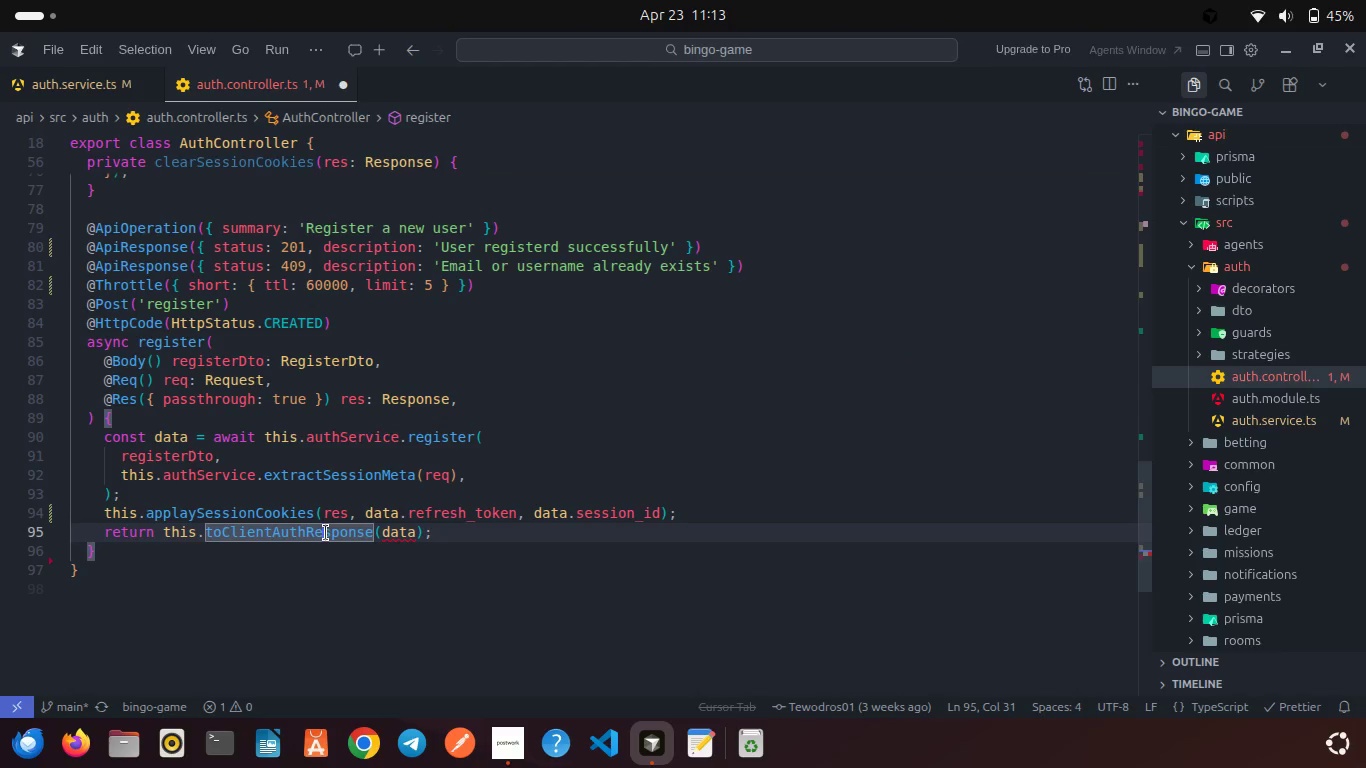 
scroll: coordinate [326, 533], scroll_direction: up, amount: 26.0
 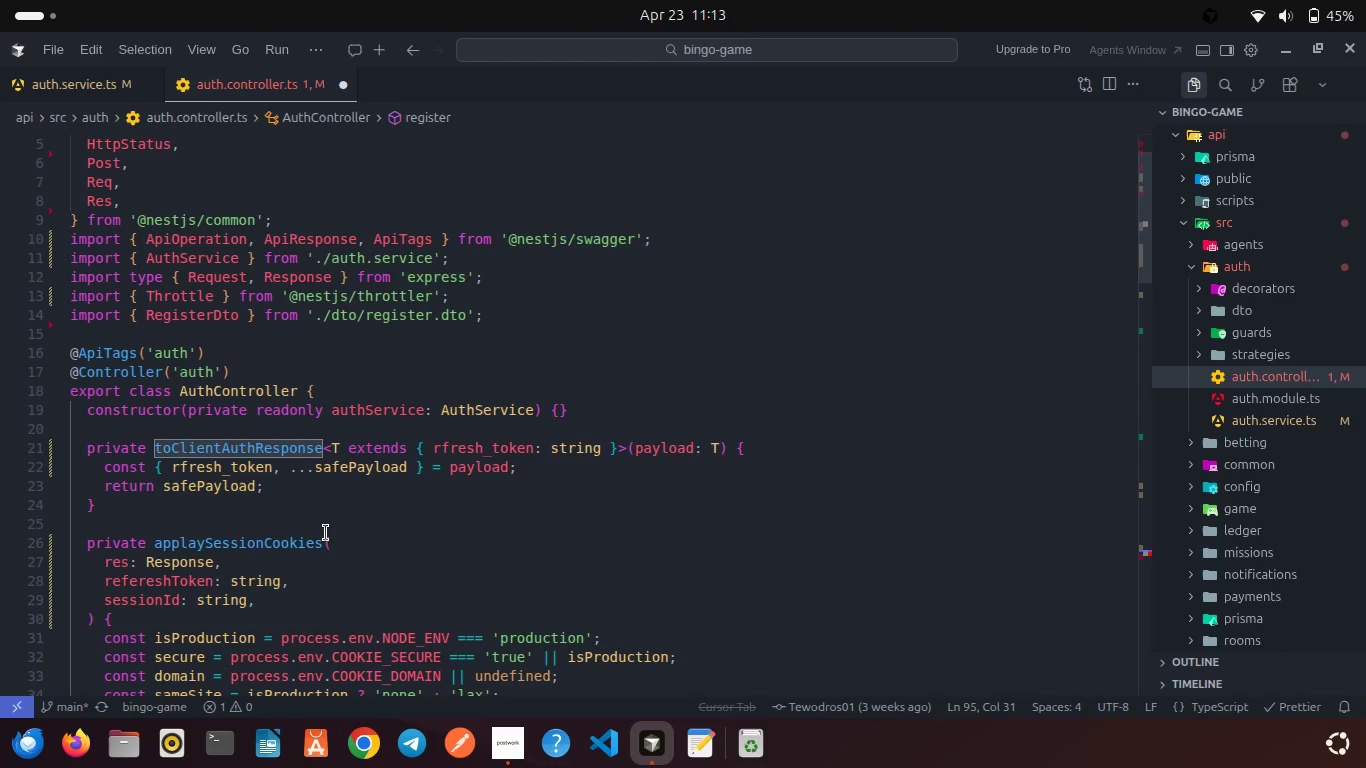 
wait(18.56)
 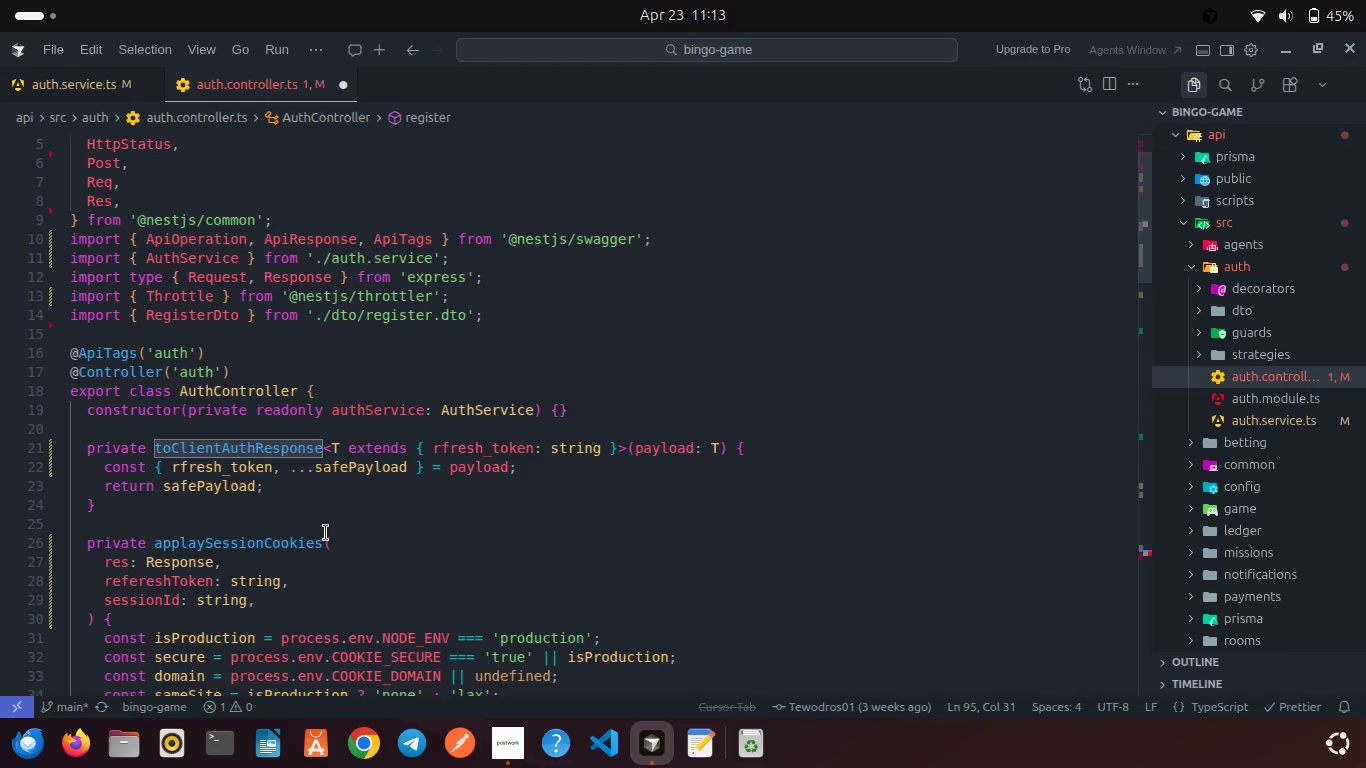 
left_click([438, 452])
 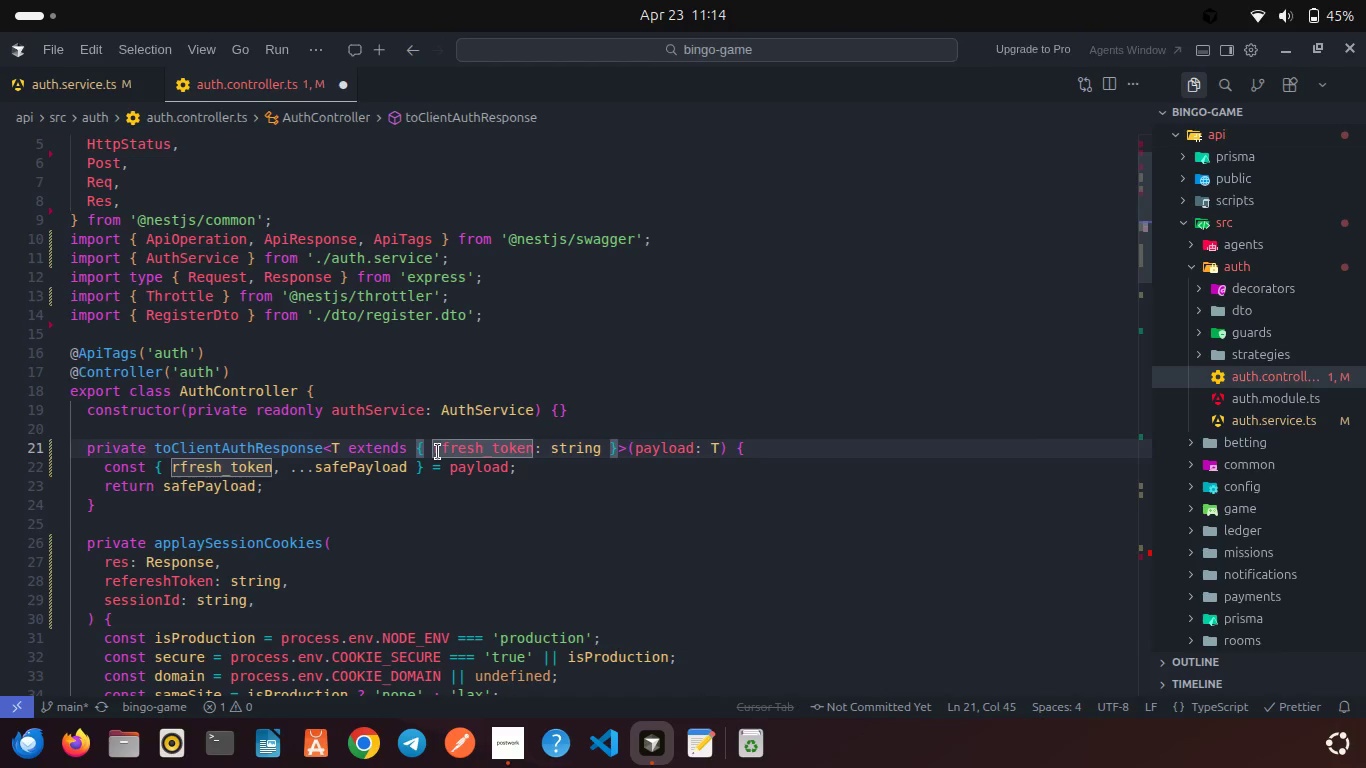 
key(E)
 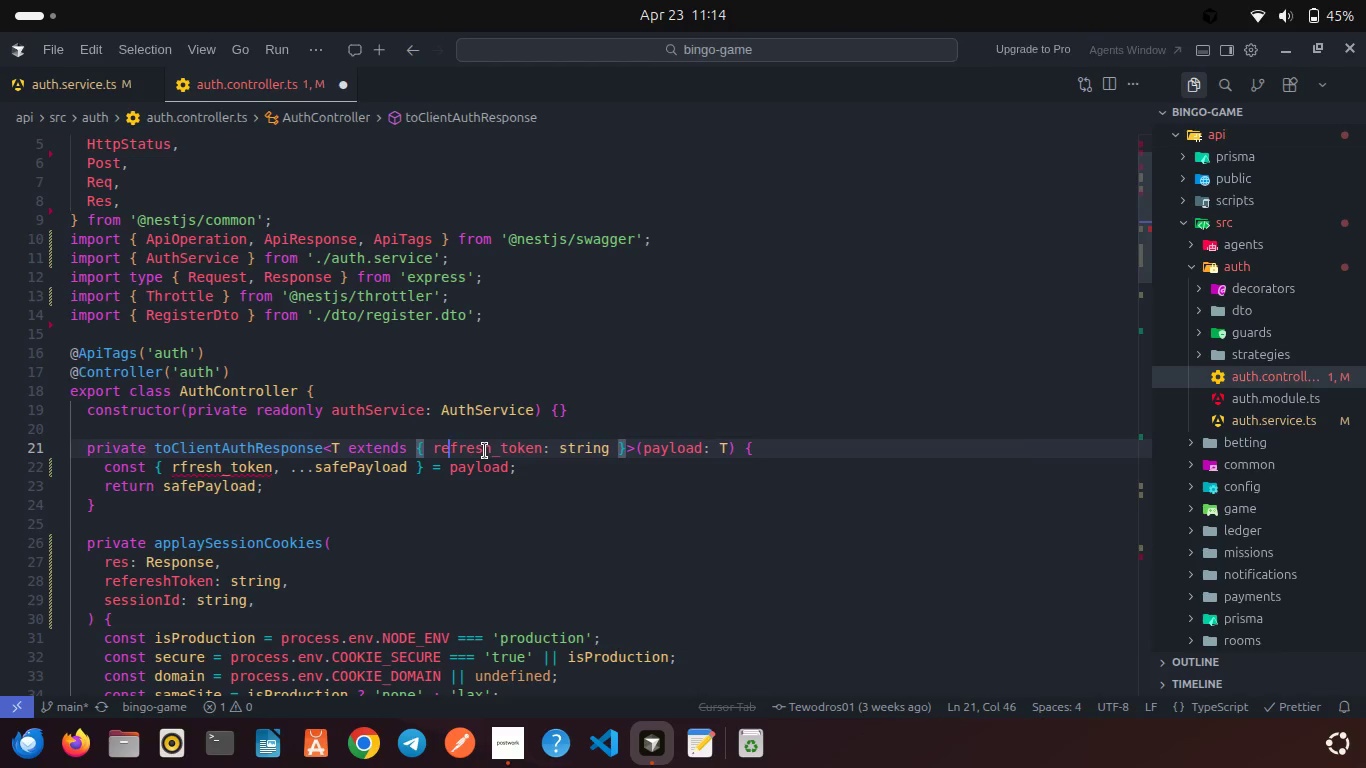 
double_click([485, 451])
 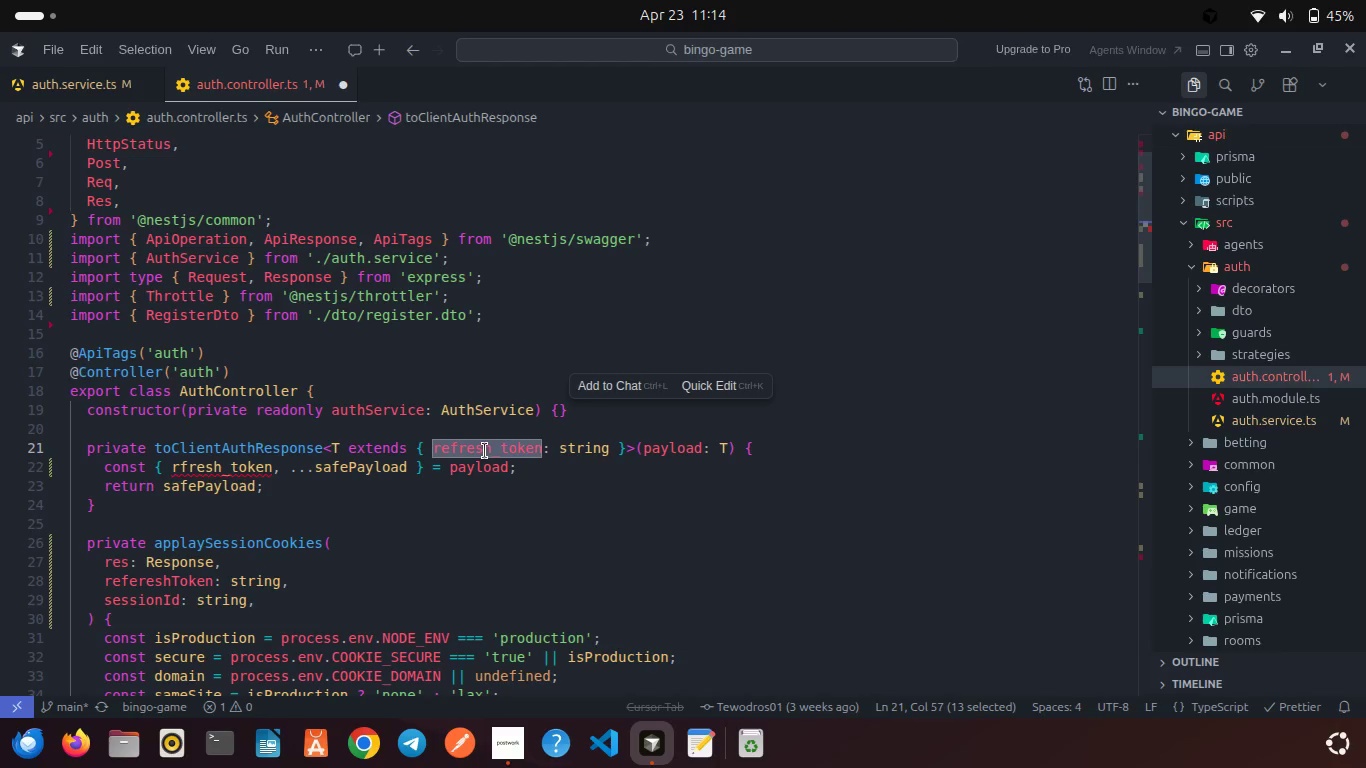 
key(Control+C)
 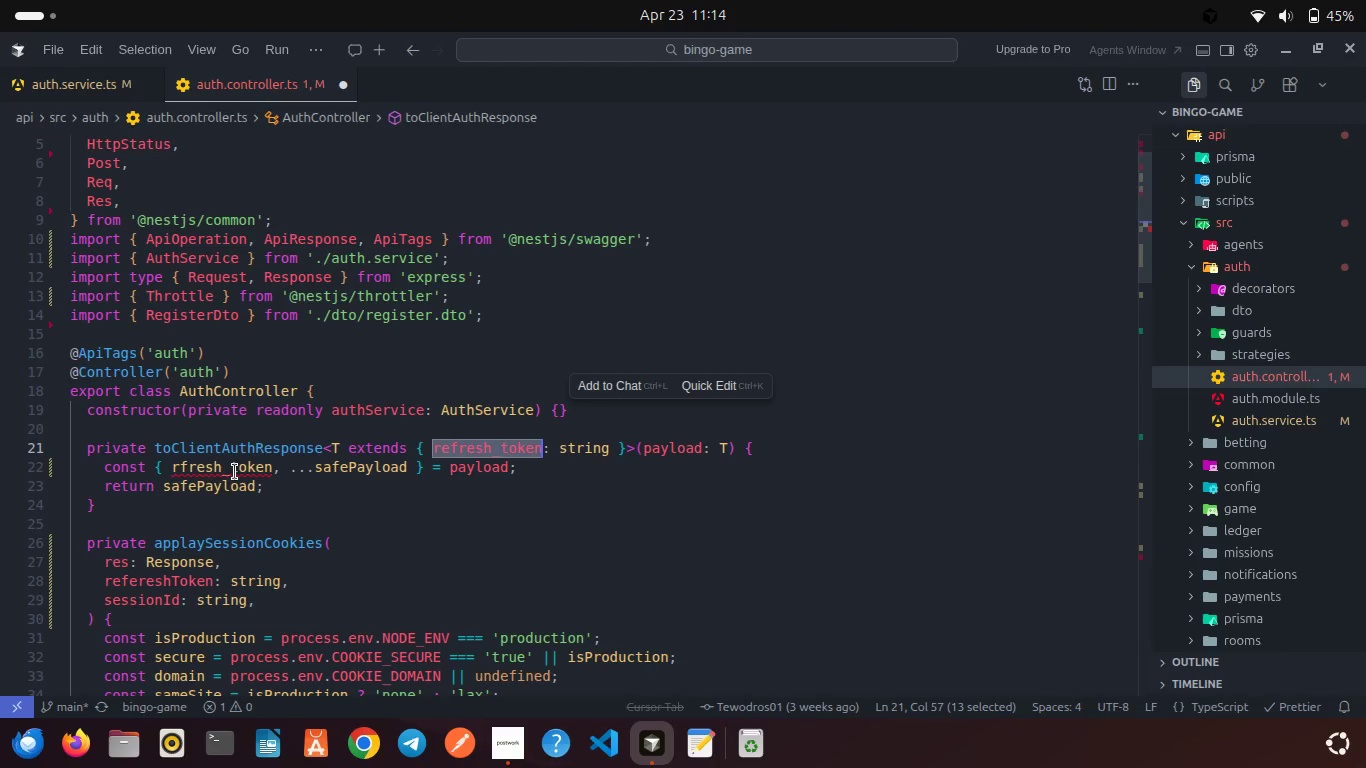 
double_click([235, 472])
 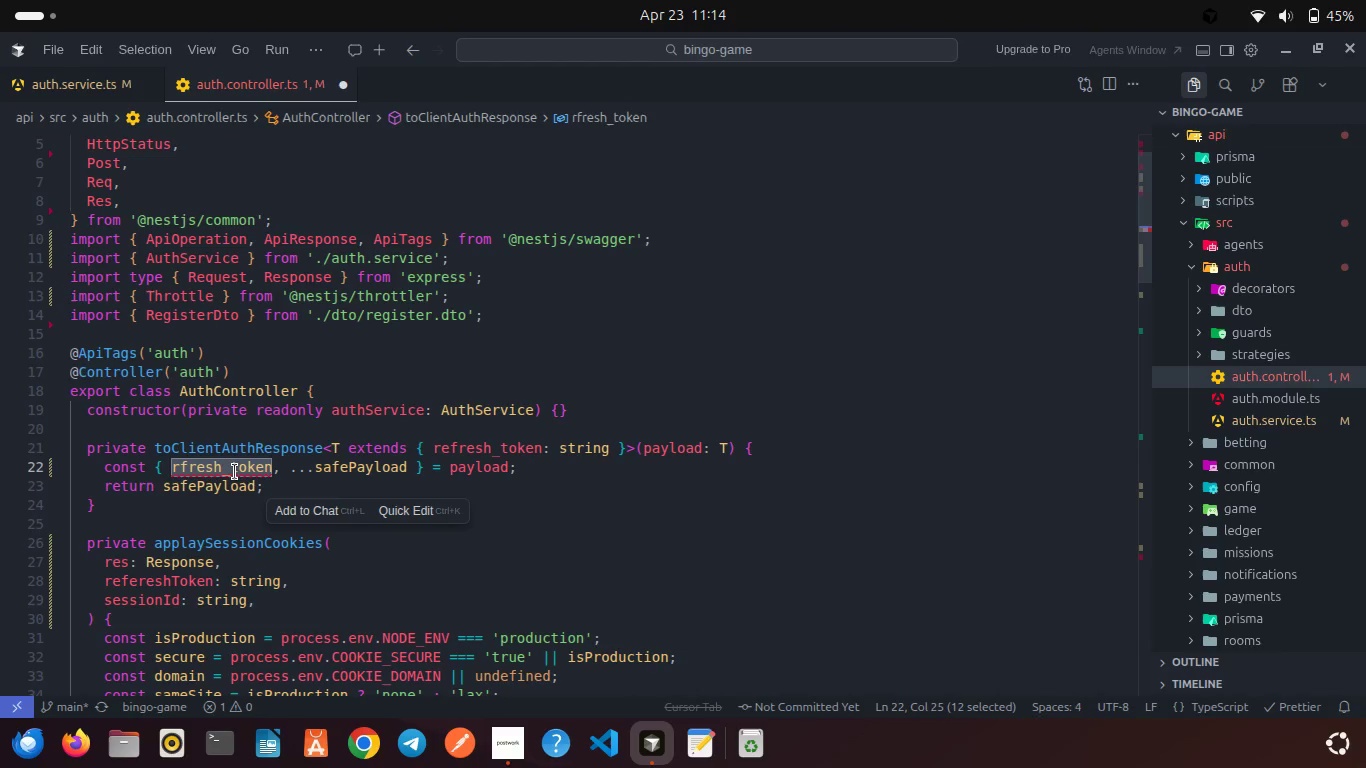 
key(Control+V)
 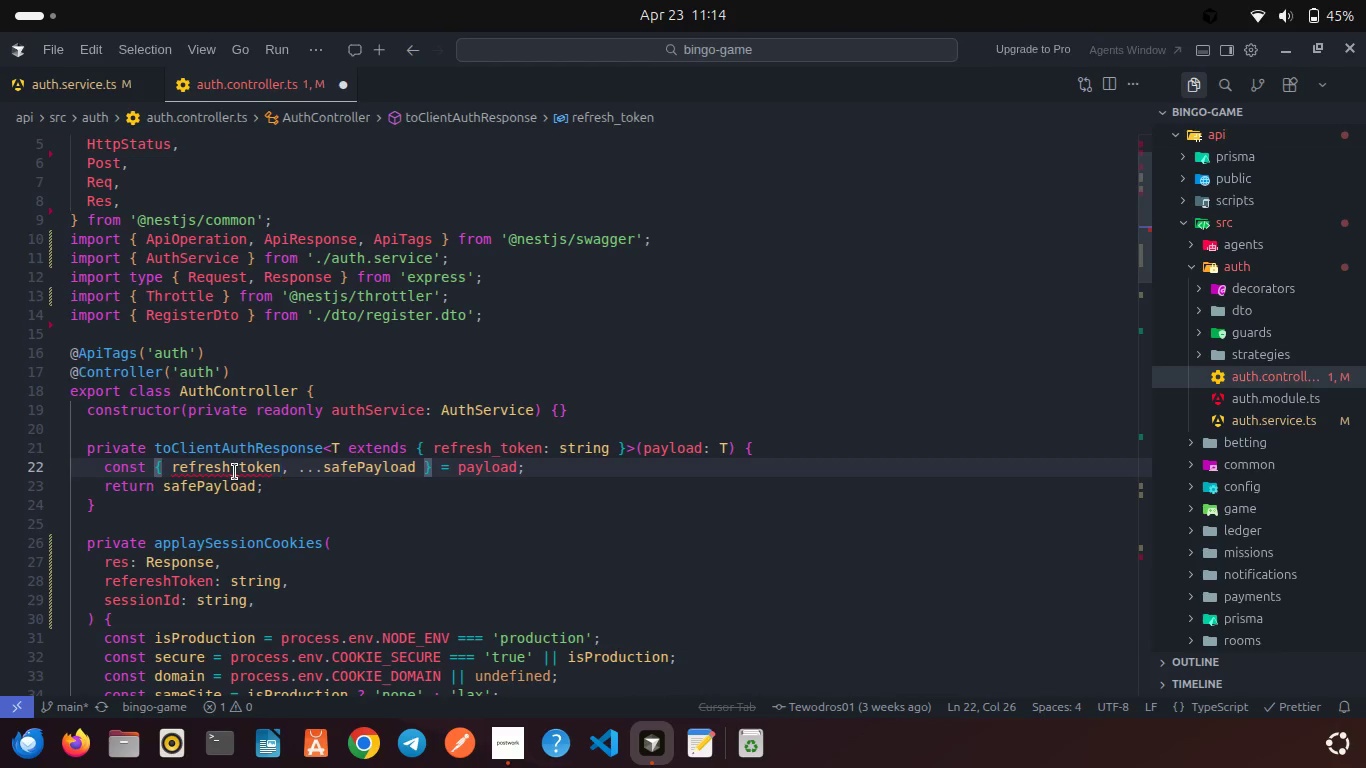 
key(Control+S)
 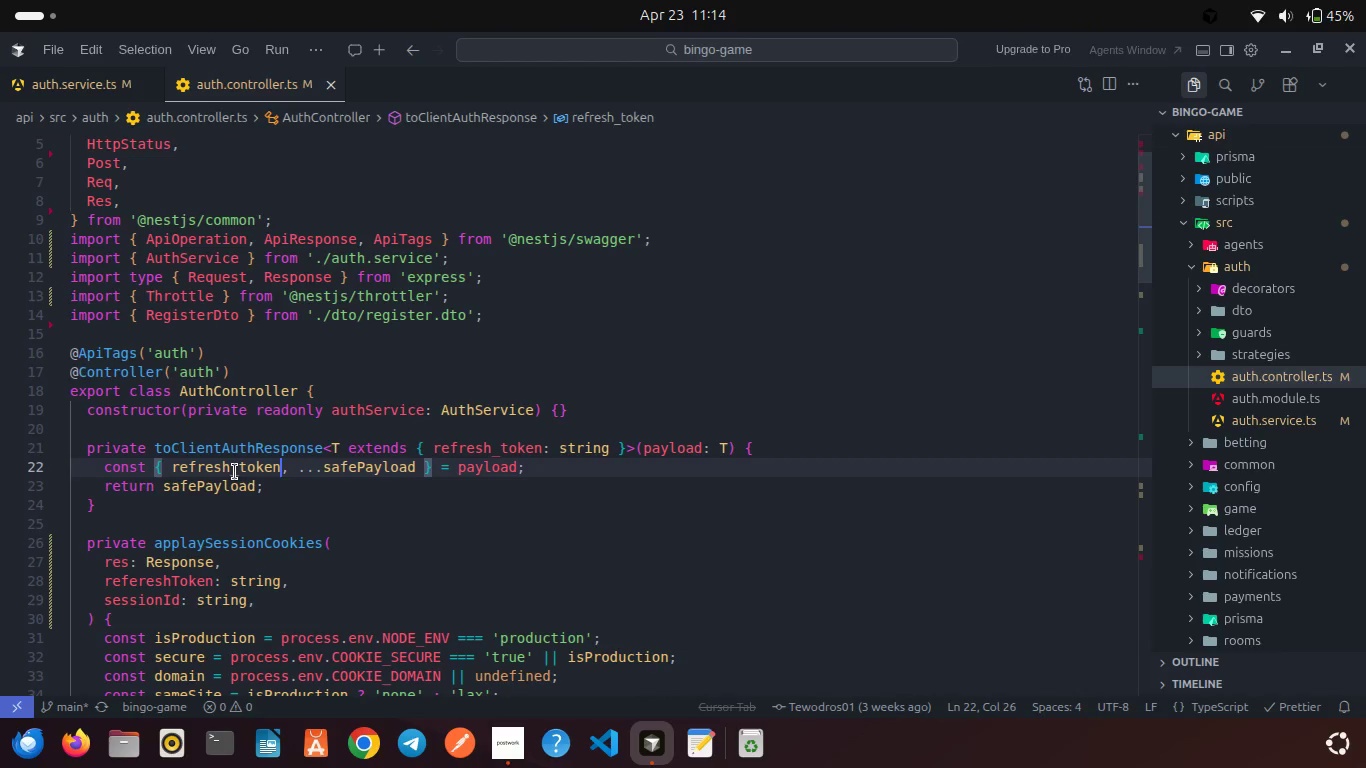 
scroll: coordinate [356, 497], scroll_direction: down, amount: 24.0
 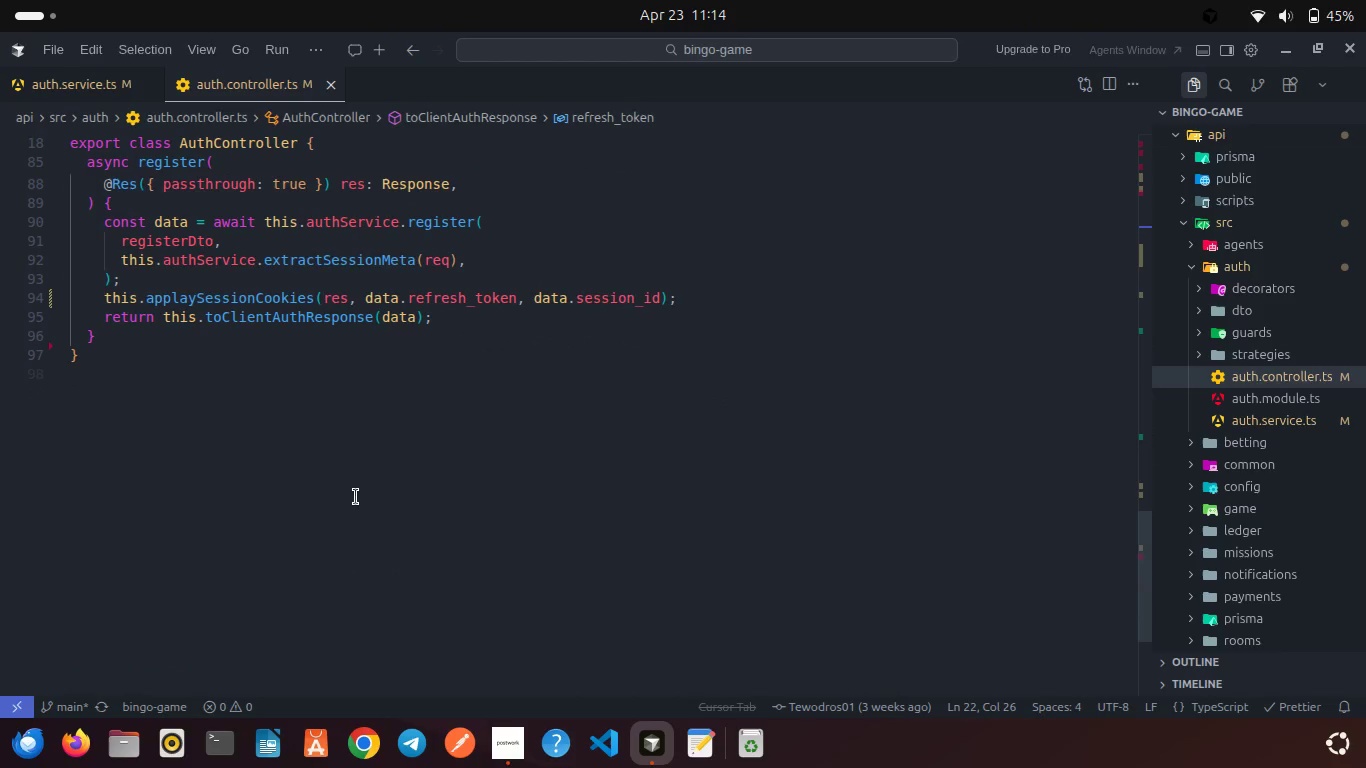 
wait(8.29)
 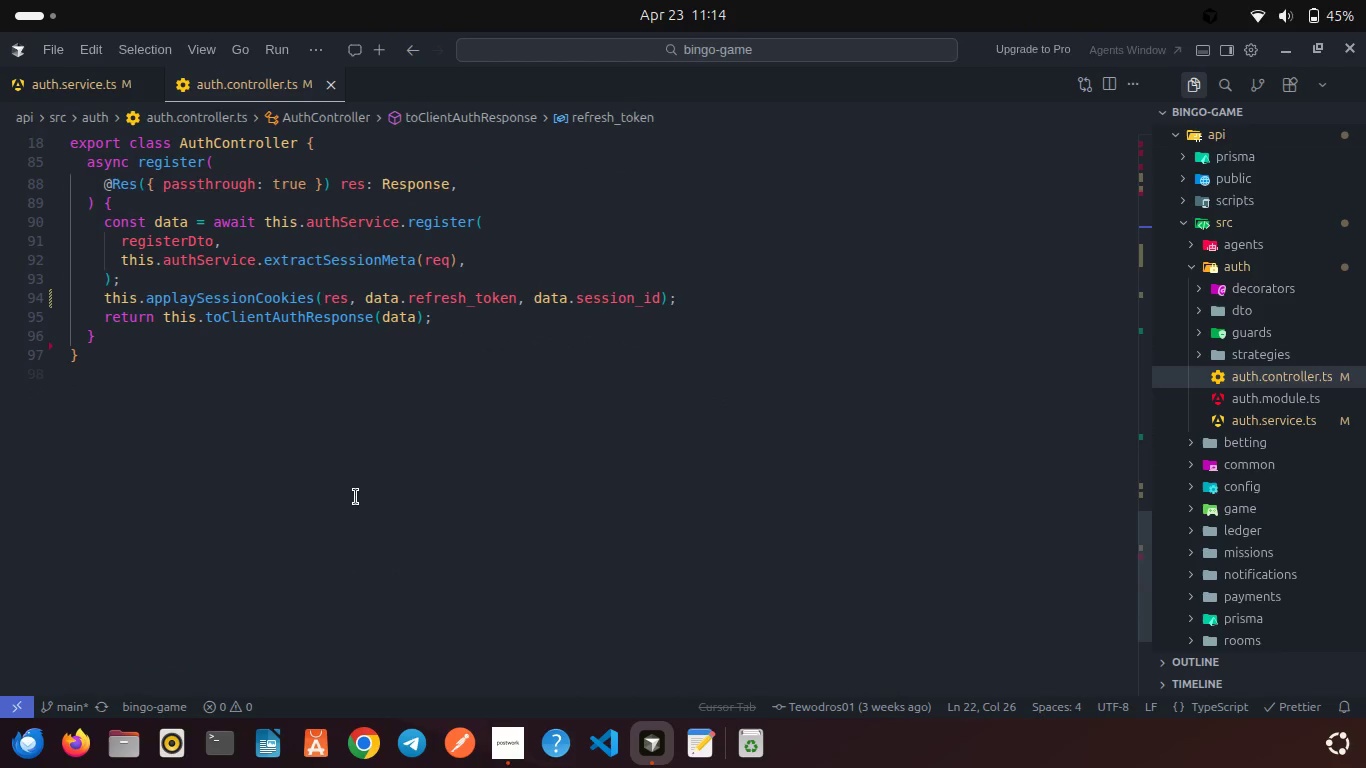 
left_click([512, 750])